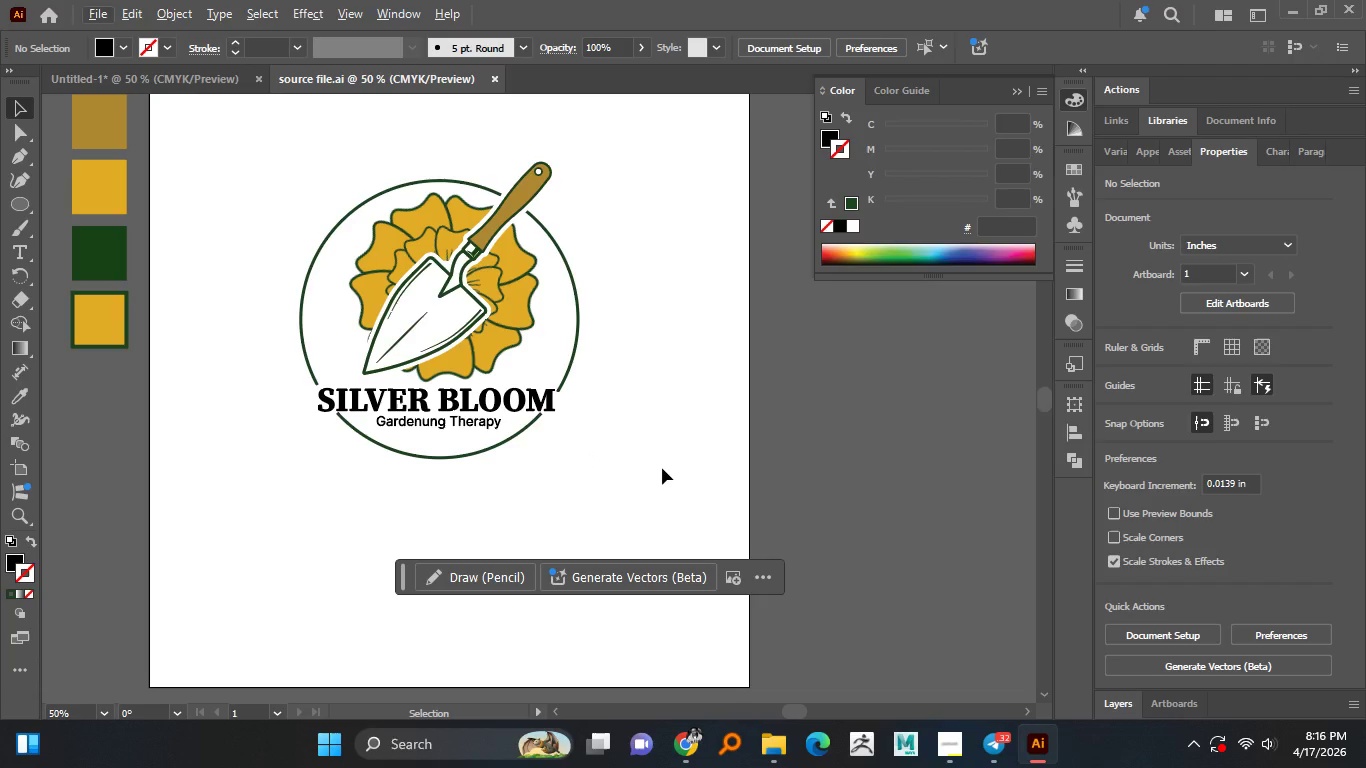 
hold_key(key=AltLeft, duration=1.51)
scroll: coordinate [406, 177], scroll_direction: up, amount: 5.0
 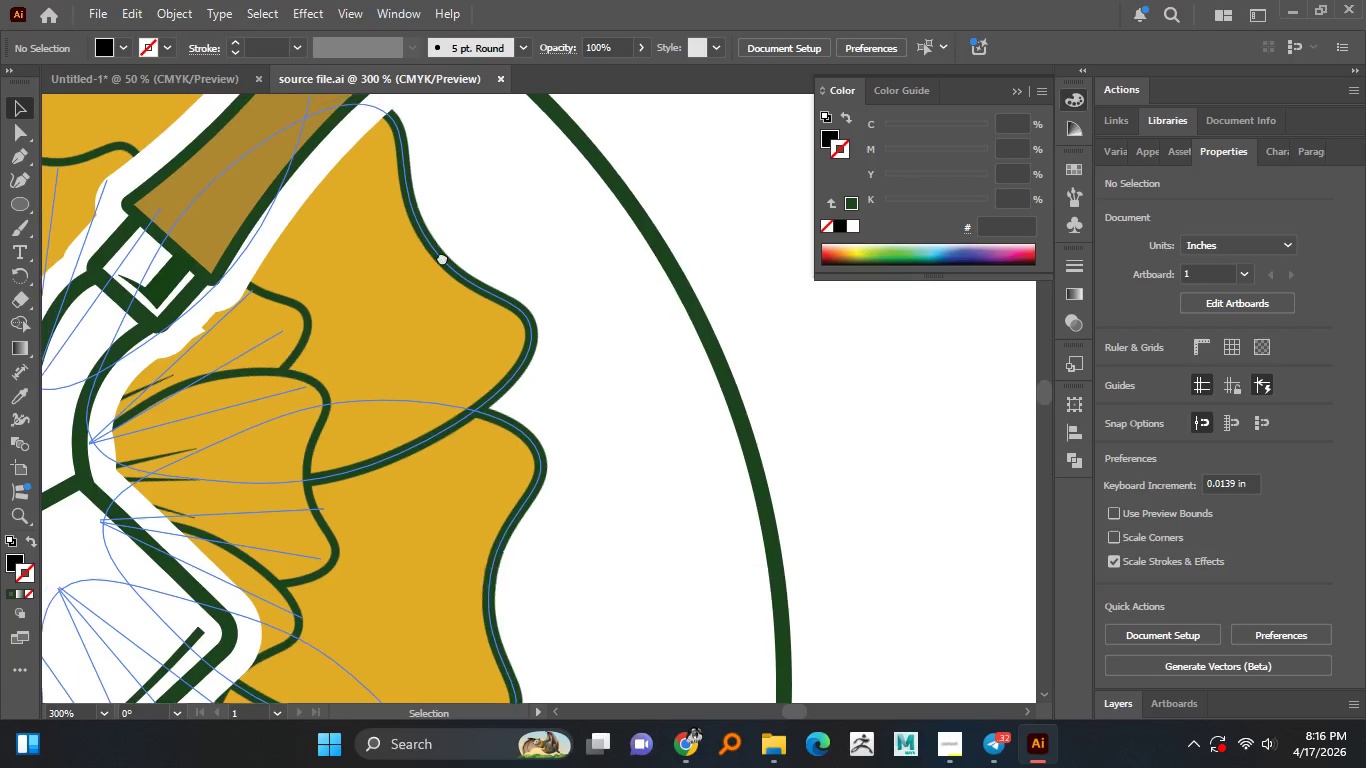 
hold_key(key=AltLeft, duration=1.39)
scroll: coordinate [633, 324], scroll_direction: down, amount: 5.0
 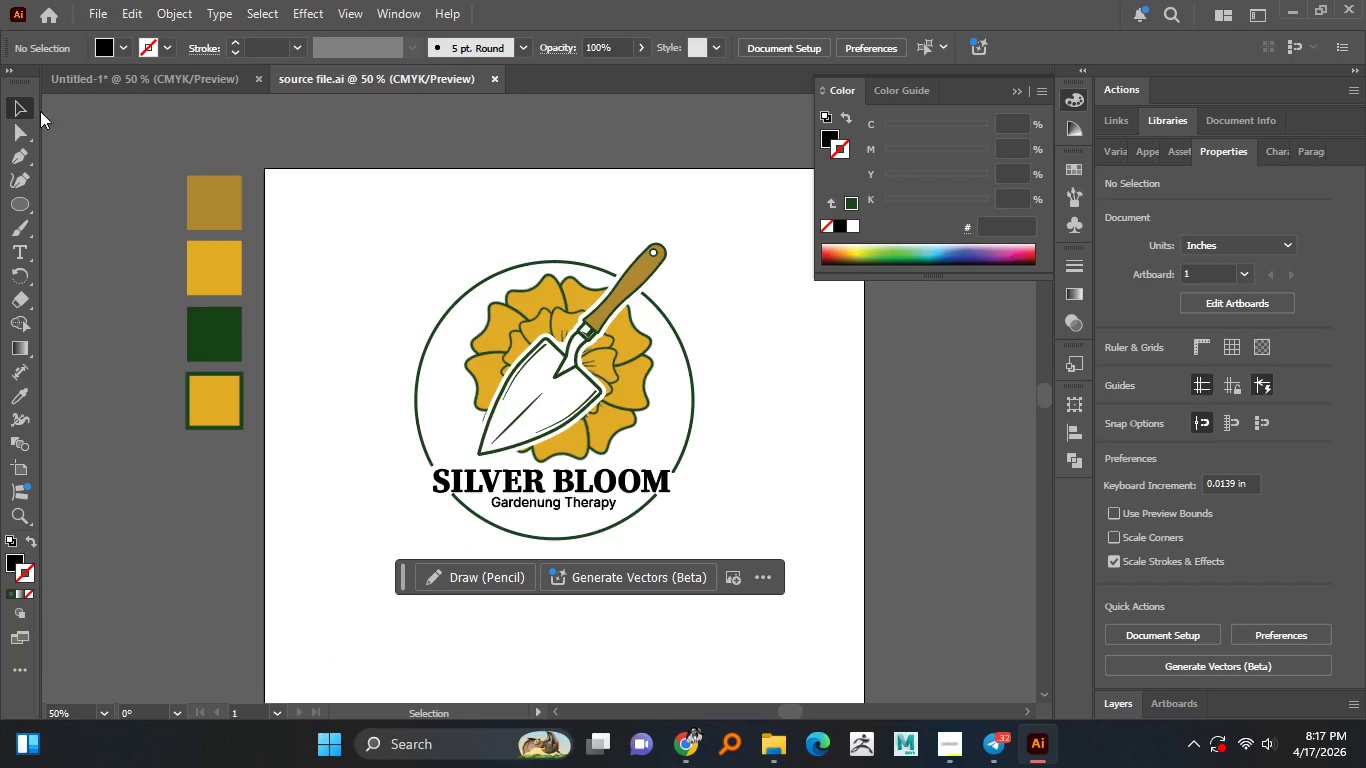 
left_click([16, 109])
 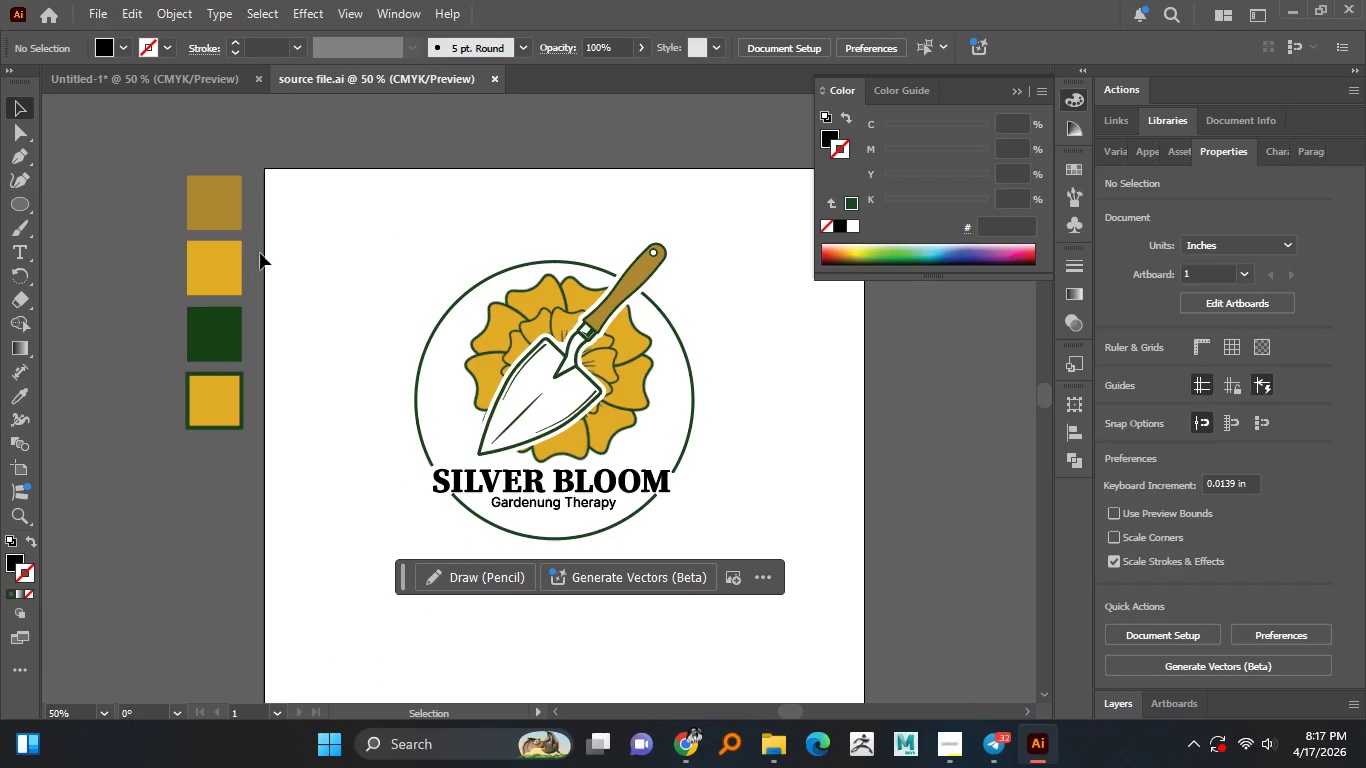 
left_click([343, 270])
 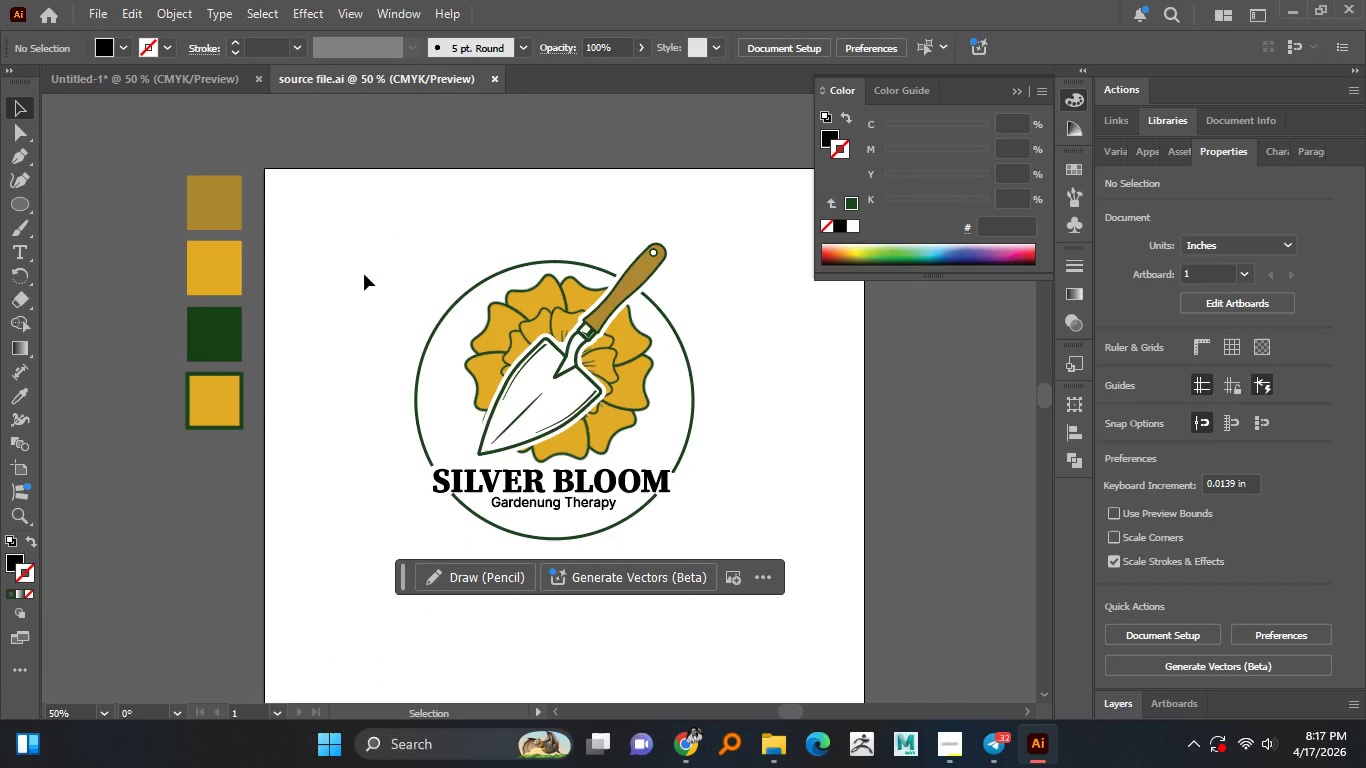 
hold_key(key=AltLeft, duration=1.52)
 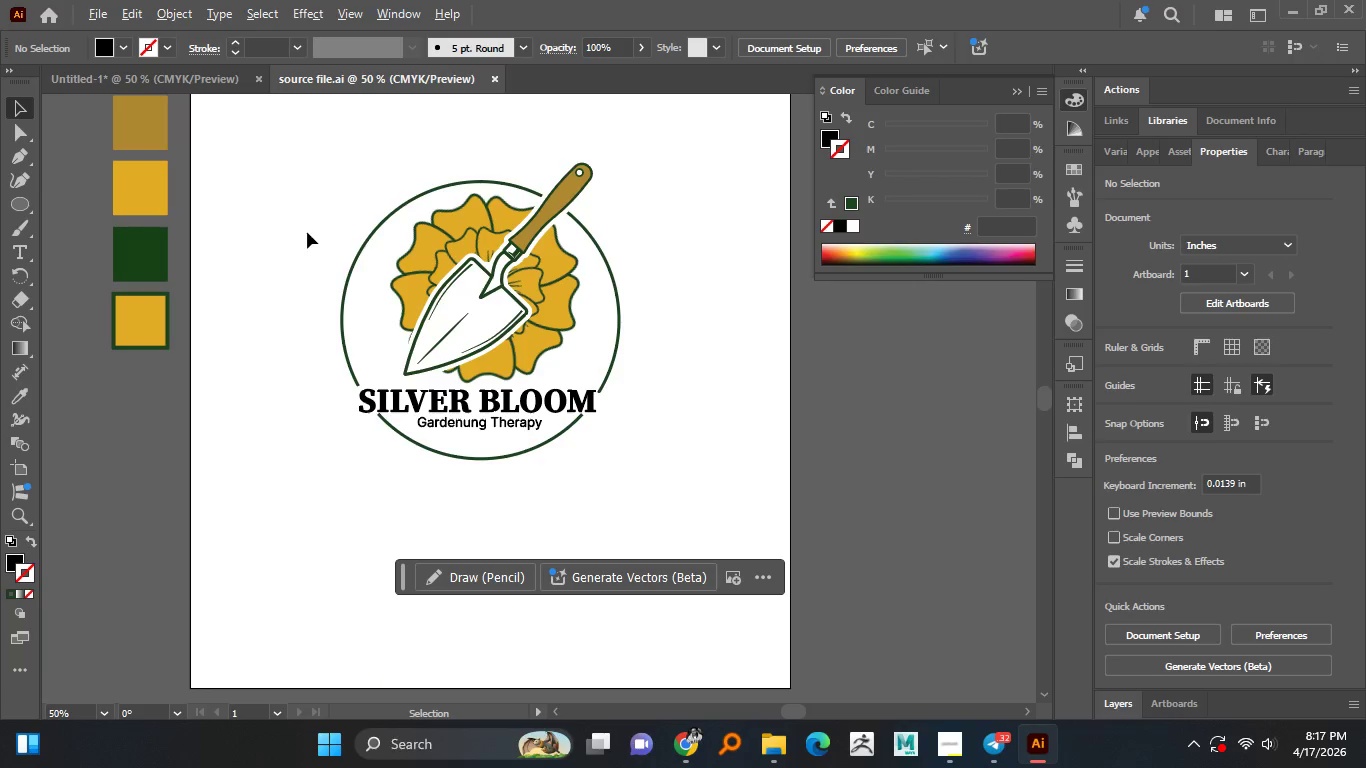 
key(Alt+AltLeft)
 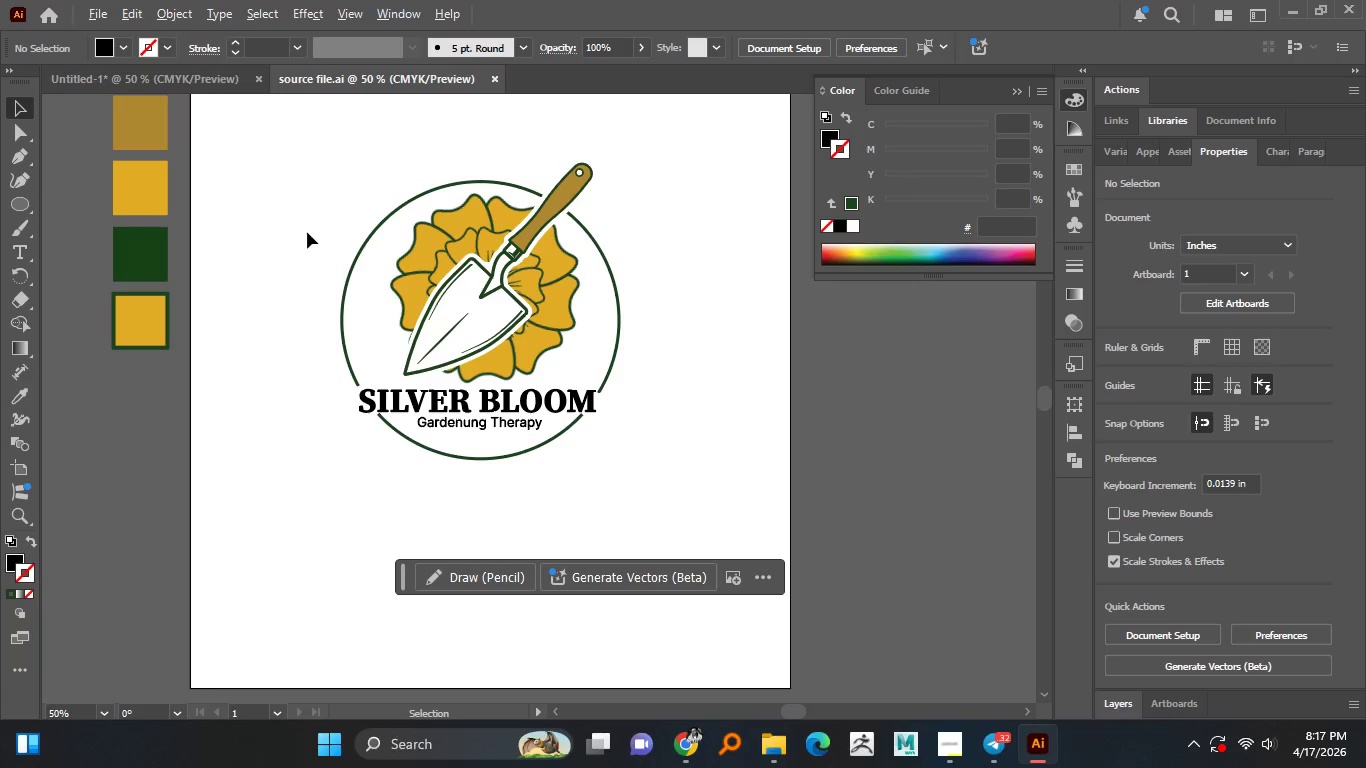 
key(Alt+AltLeft)
 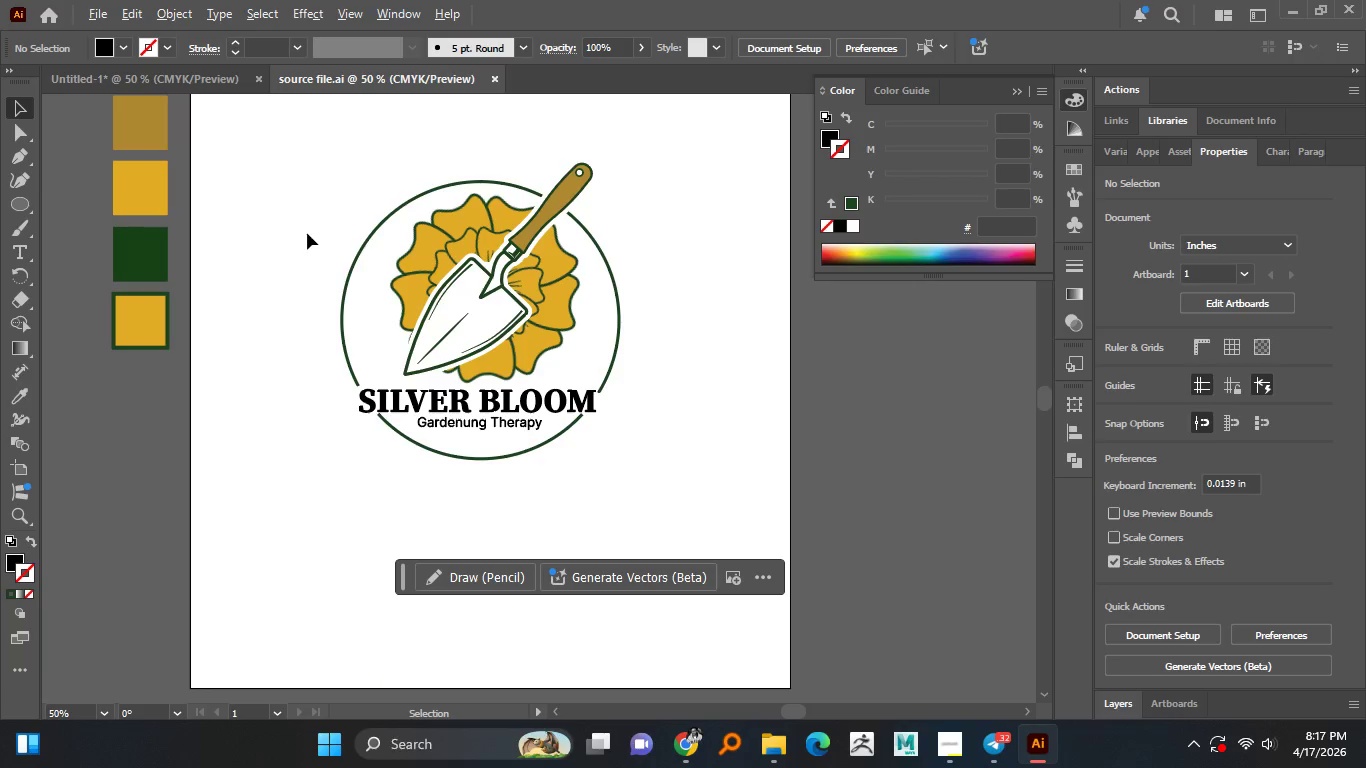 
key(Alt+AltLeft)
 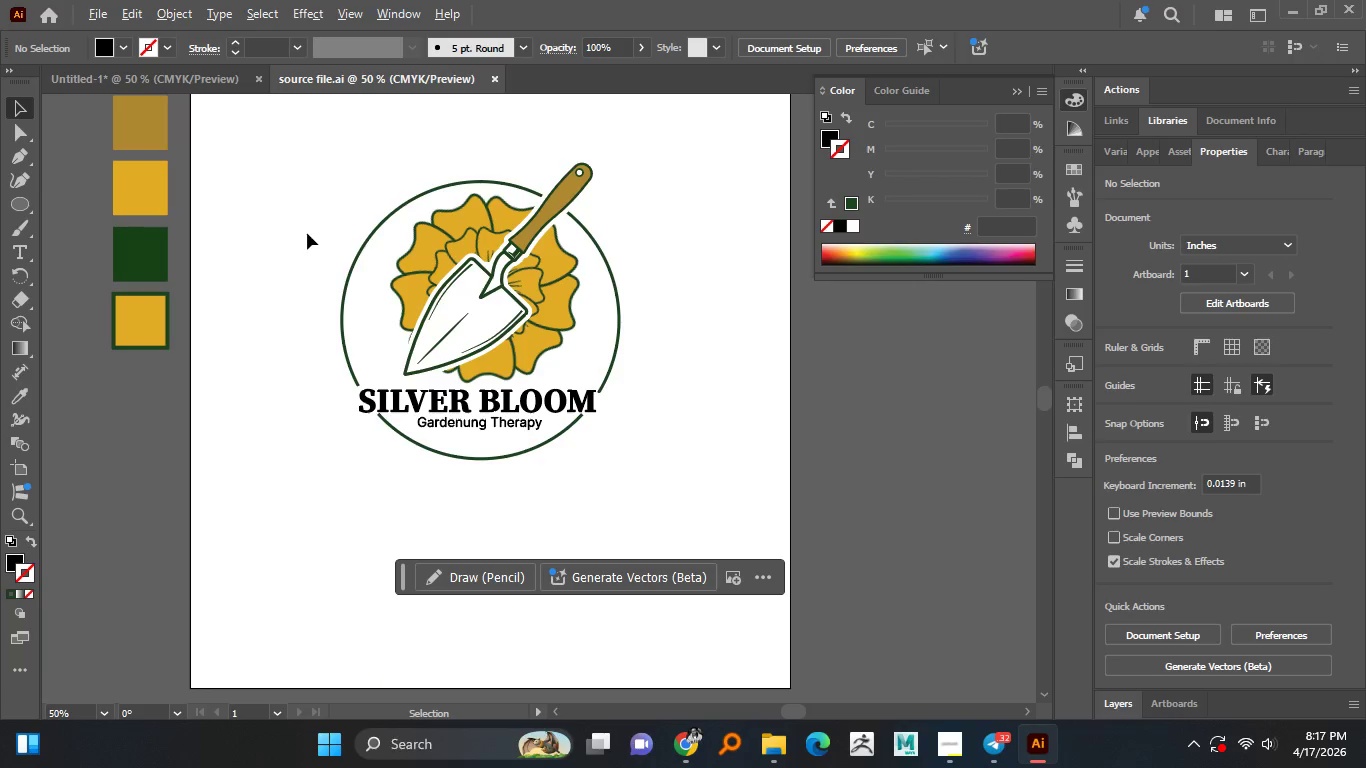 
key(Alt+AltLeft)
 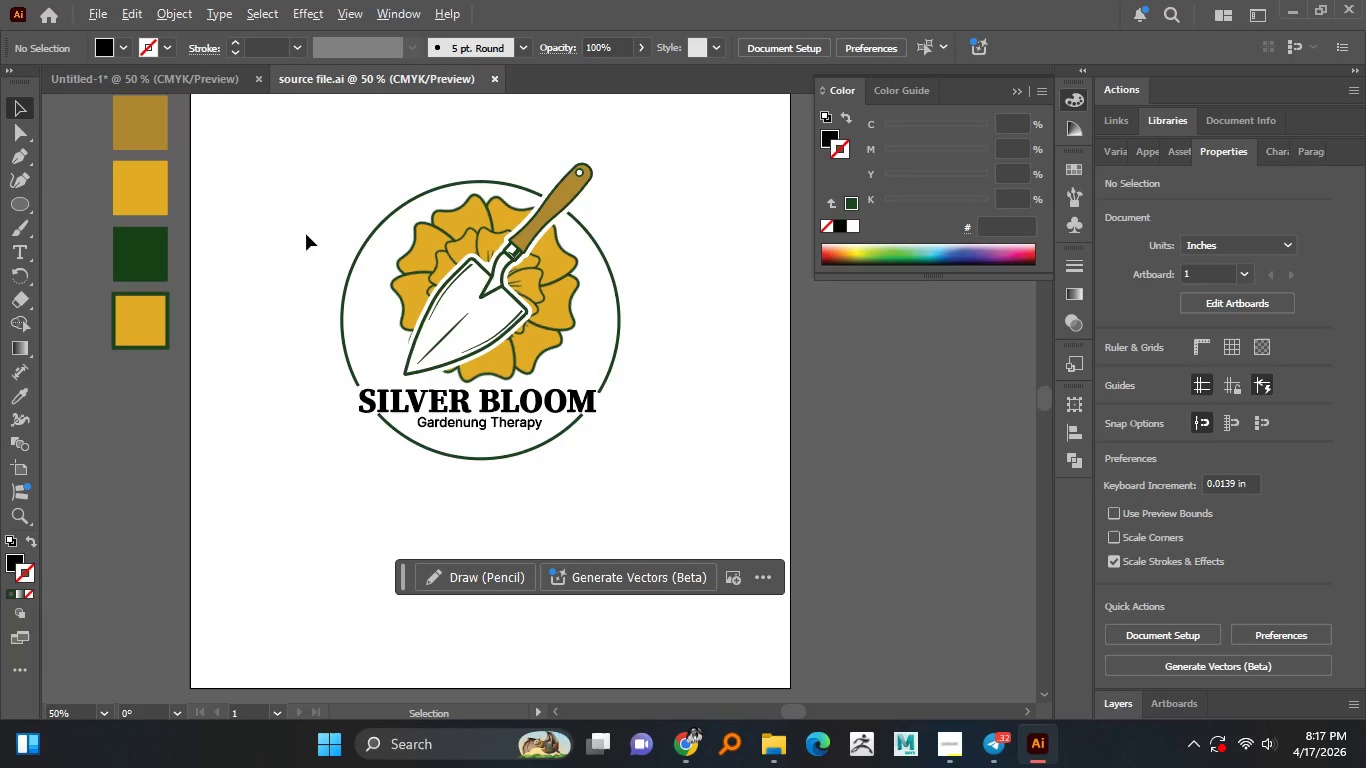 
key(Alt+AltLeft)
 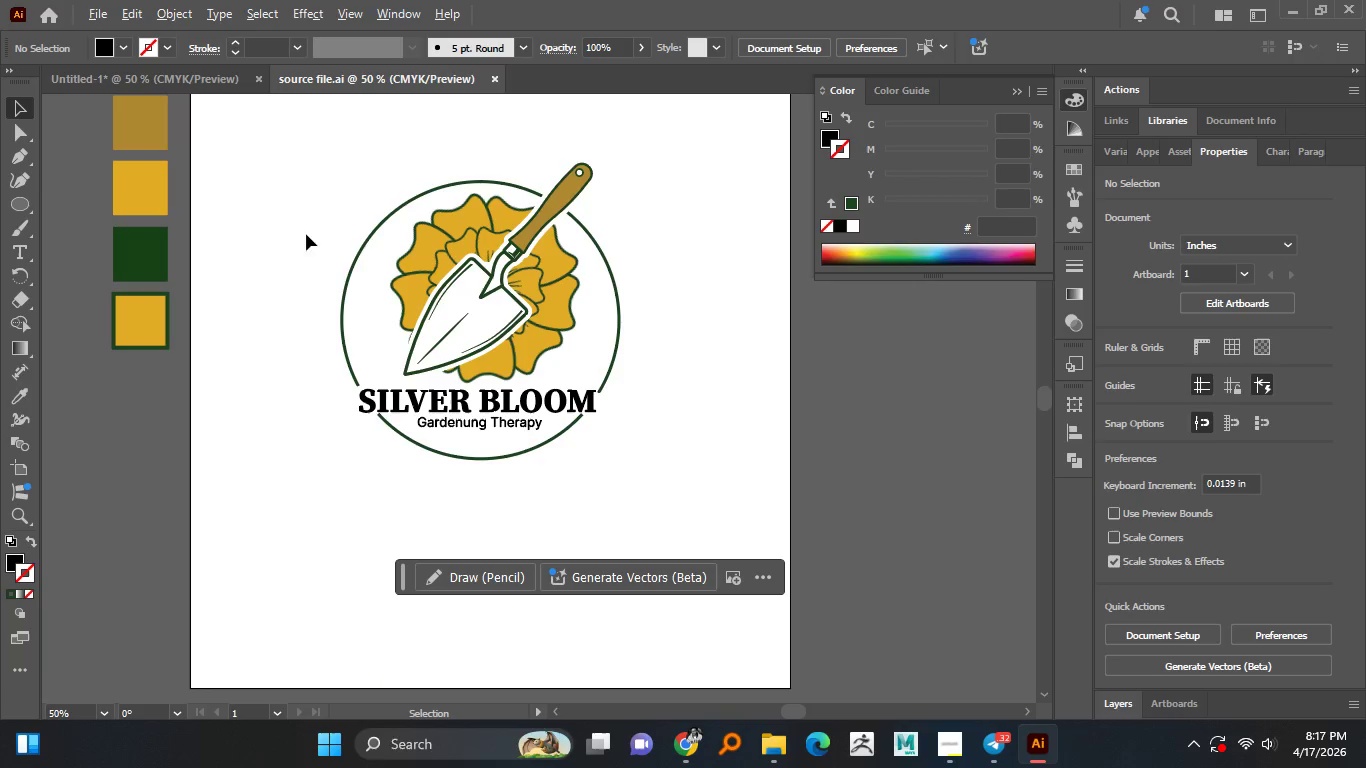 
key(Alt+AltLeft)
 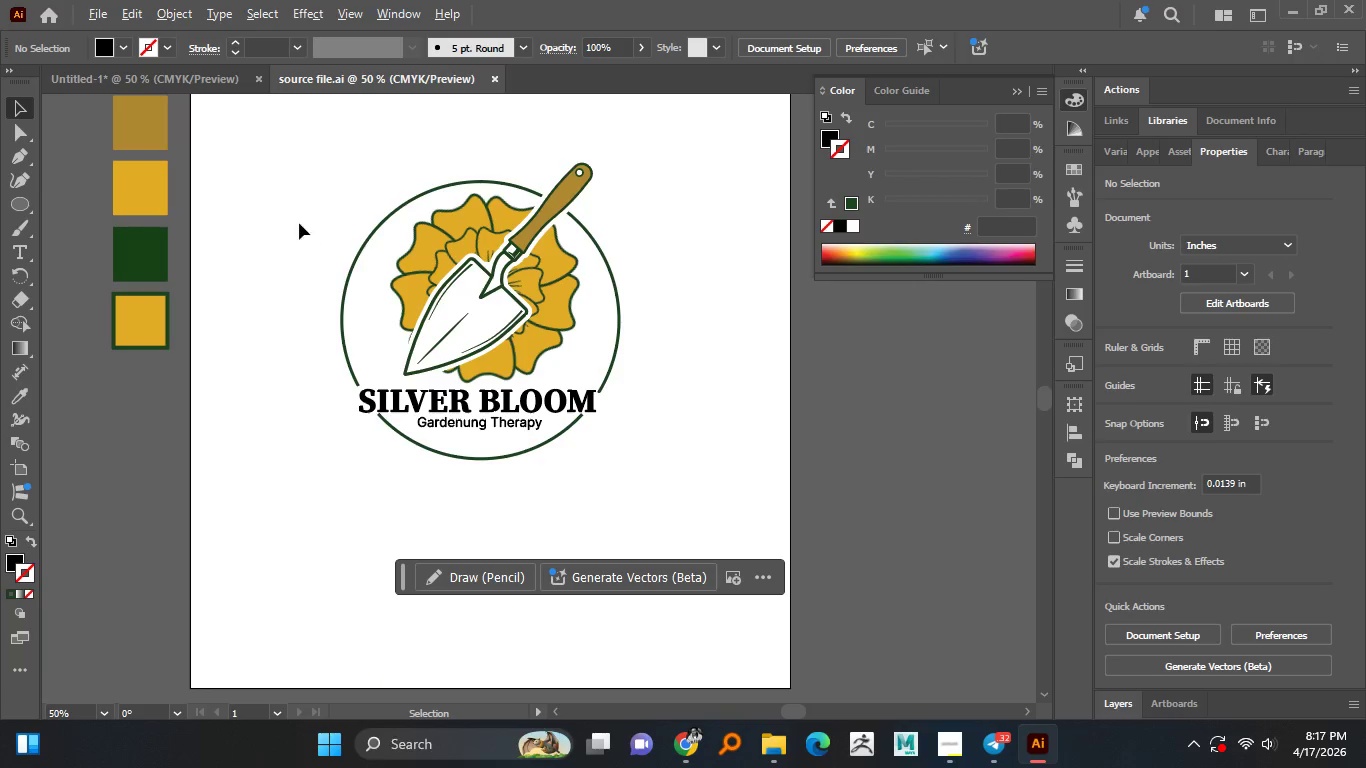 
hold_key(key=AltLeft, duration=3.91)
left_click_drag(start_coordinate=[306, 198], to_coordinate=[669, 473])
 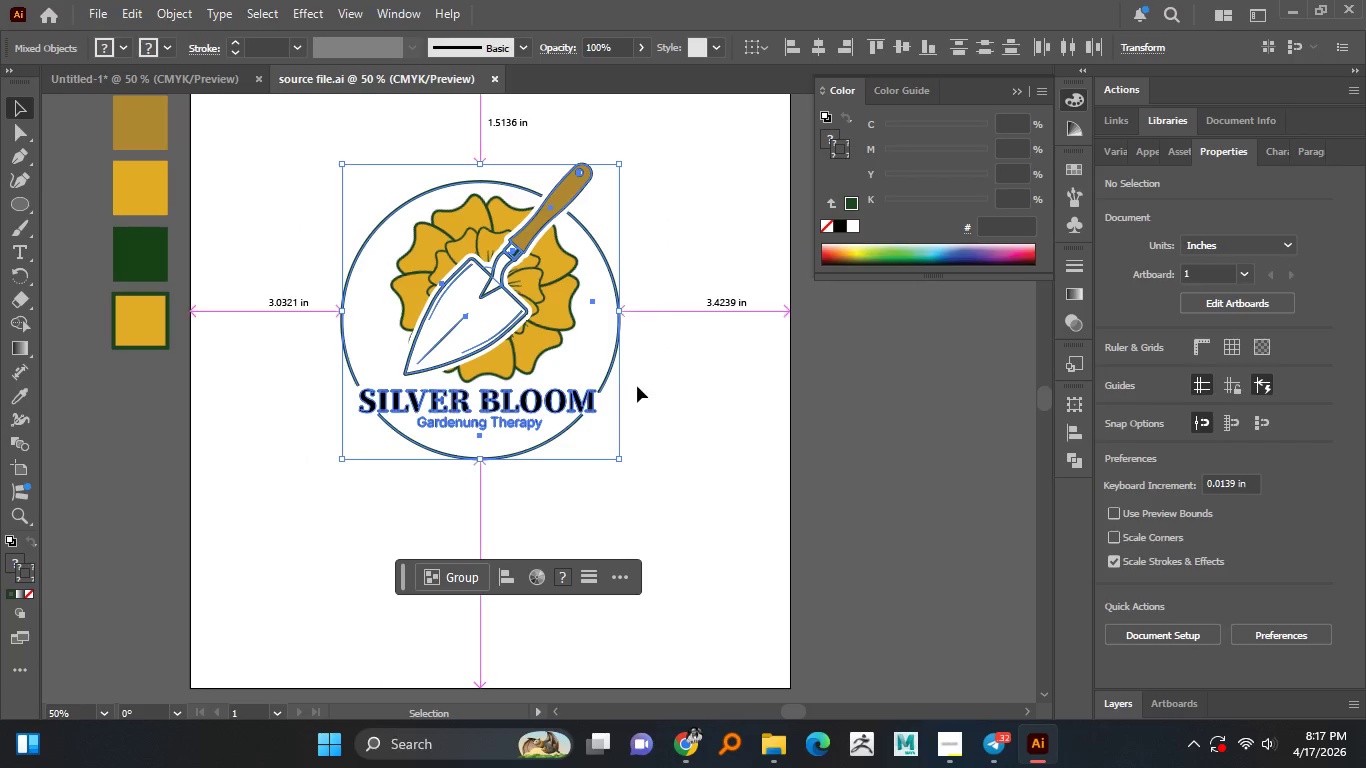 
hold_key(key=ShiftLeft, duration=1.52)
left_click_drag(start_coordinate=[621, 310], to_coordinate=[656, 335])
 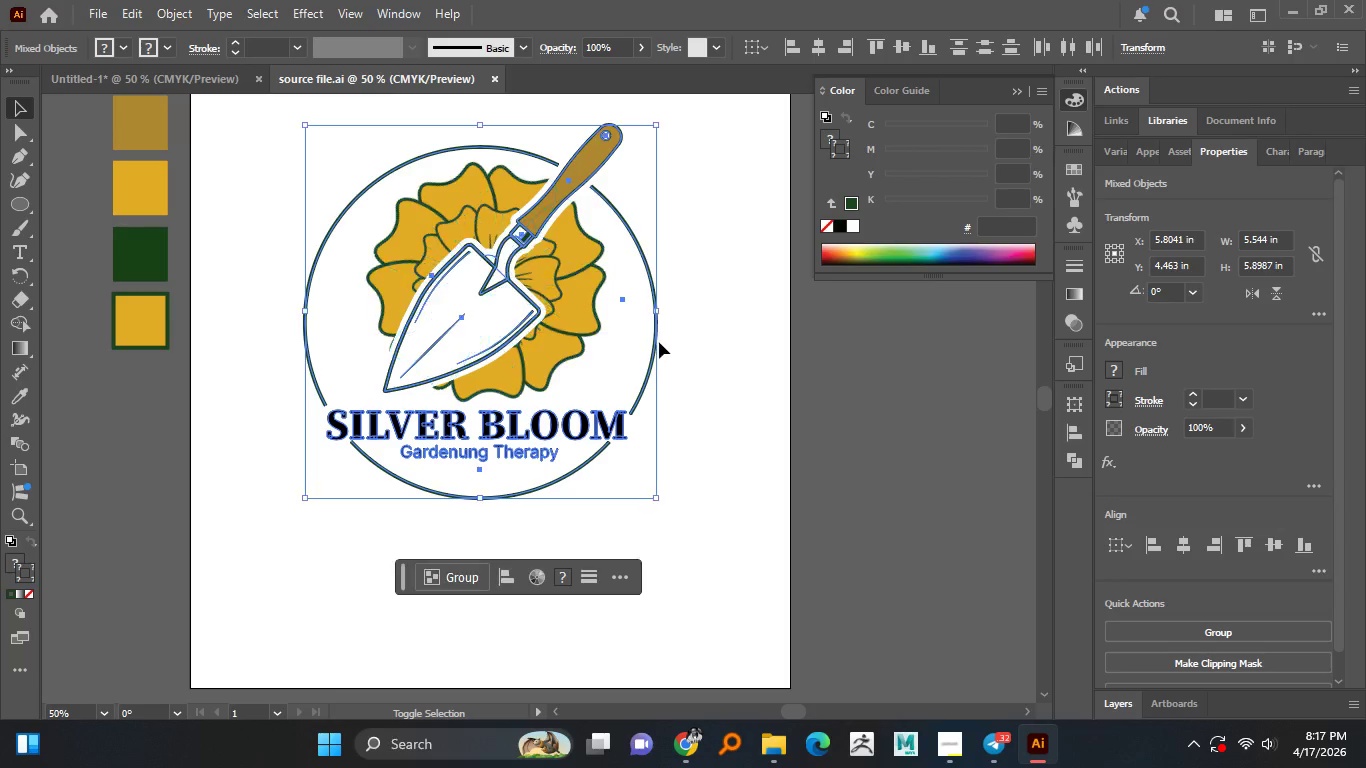 
scroll: coordinate [659, 342], scroll_direction: down, amount: 2.0
 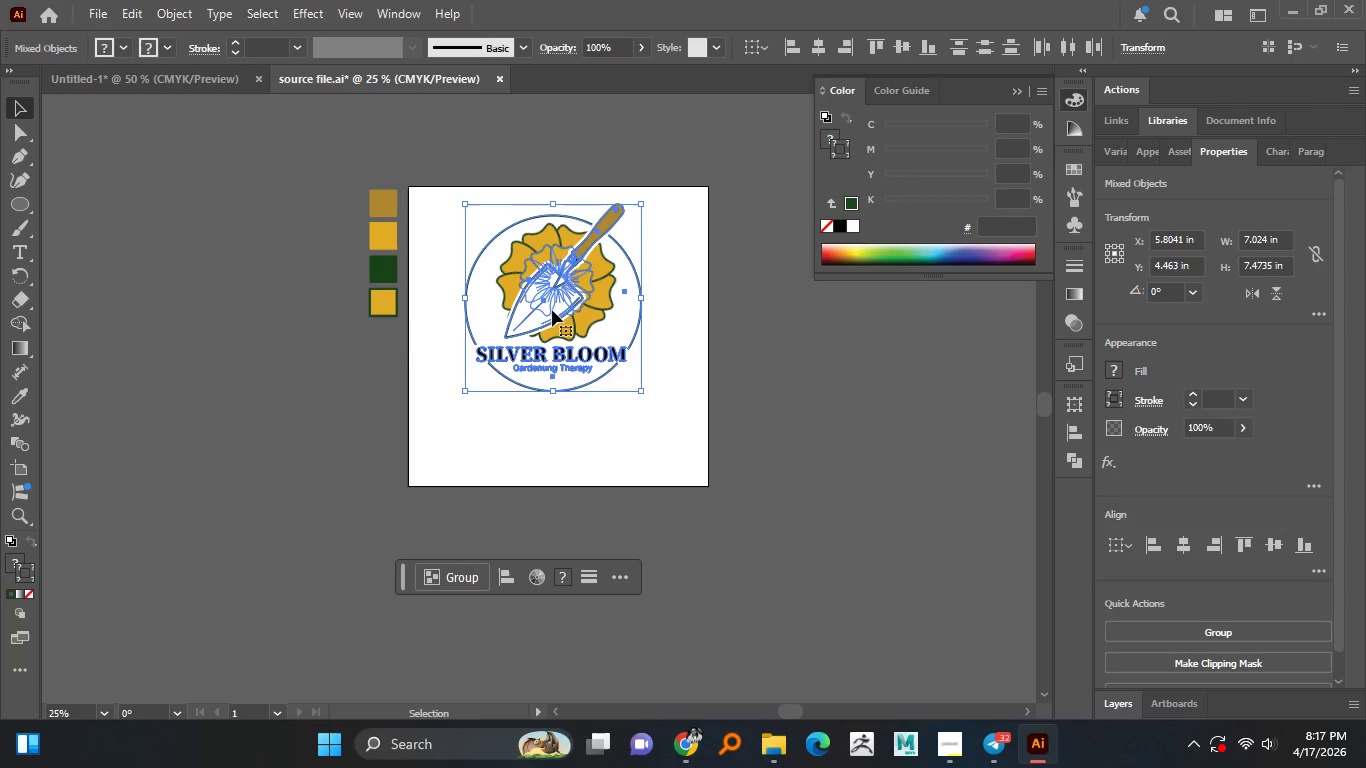 
left_click_drag(start_coordinate=[557, 309], to_coordinate=[554, 331])
 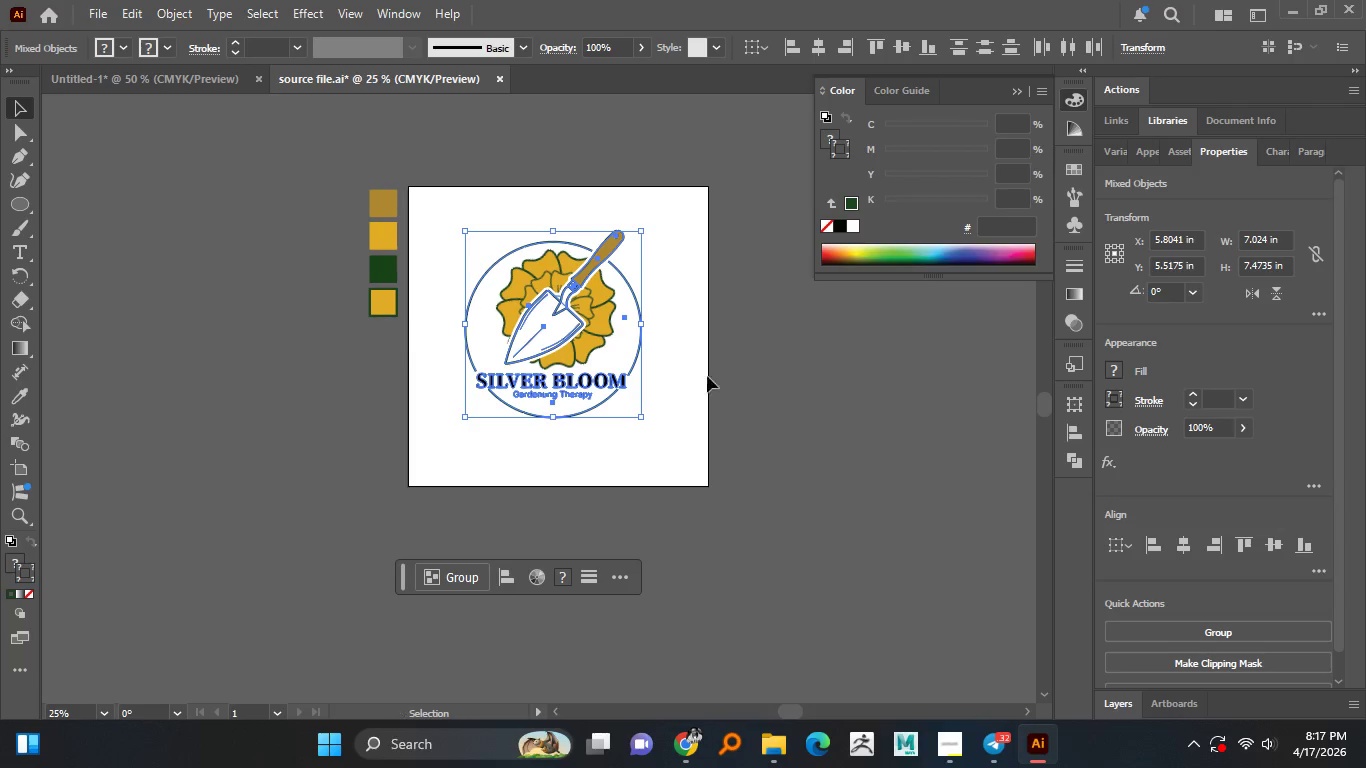 
hold_key(key=ShiftLeft, duration=1.51)
 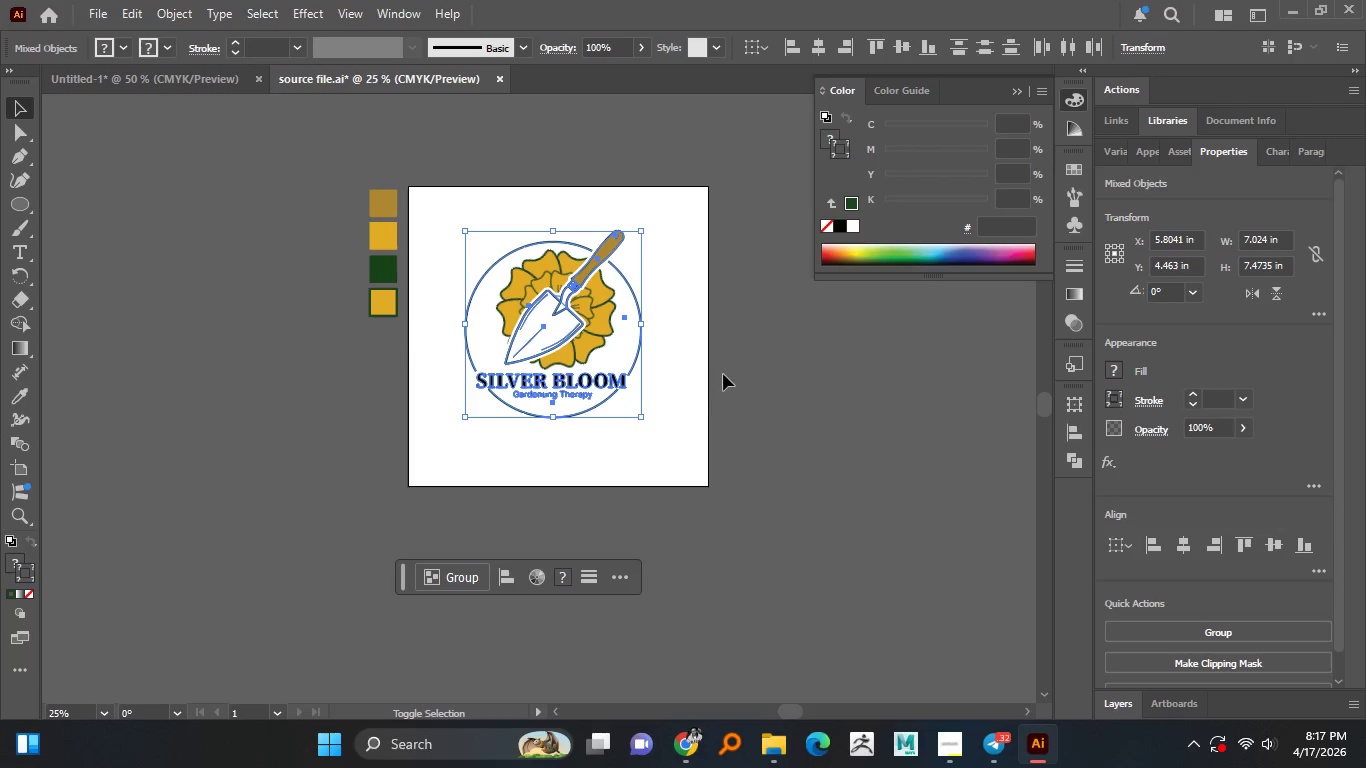 
key(Shift+ShiftLeft)
 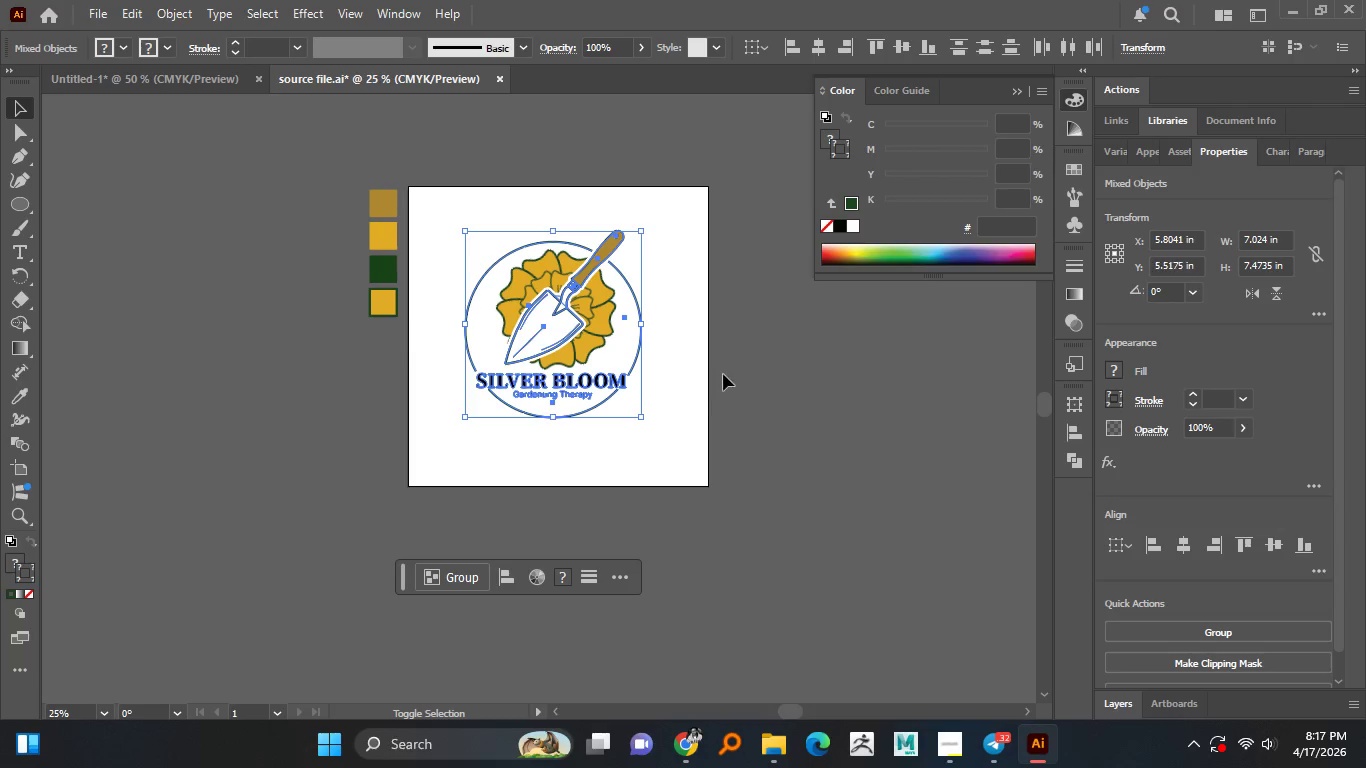 
key(Shift+ShiftLeft)
 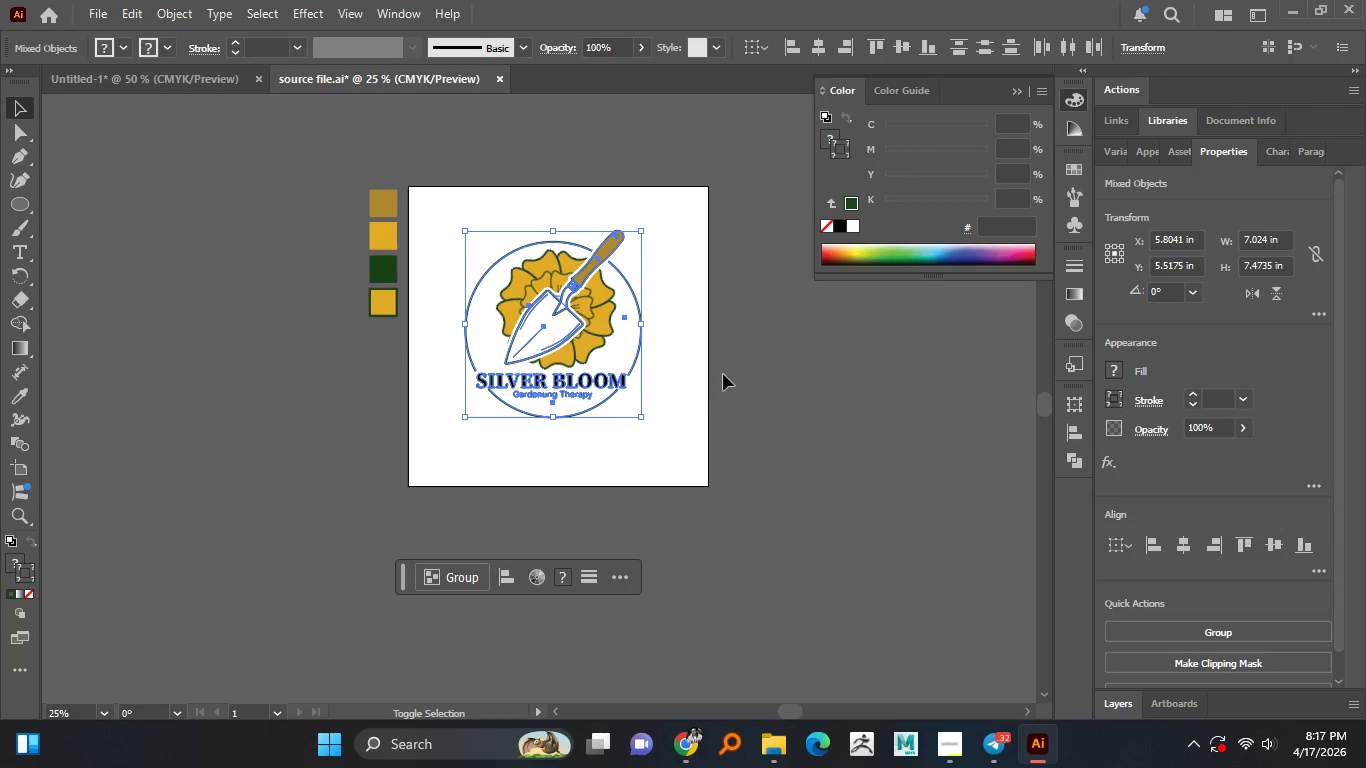 
key(Shift+ShiftLeft)
 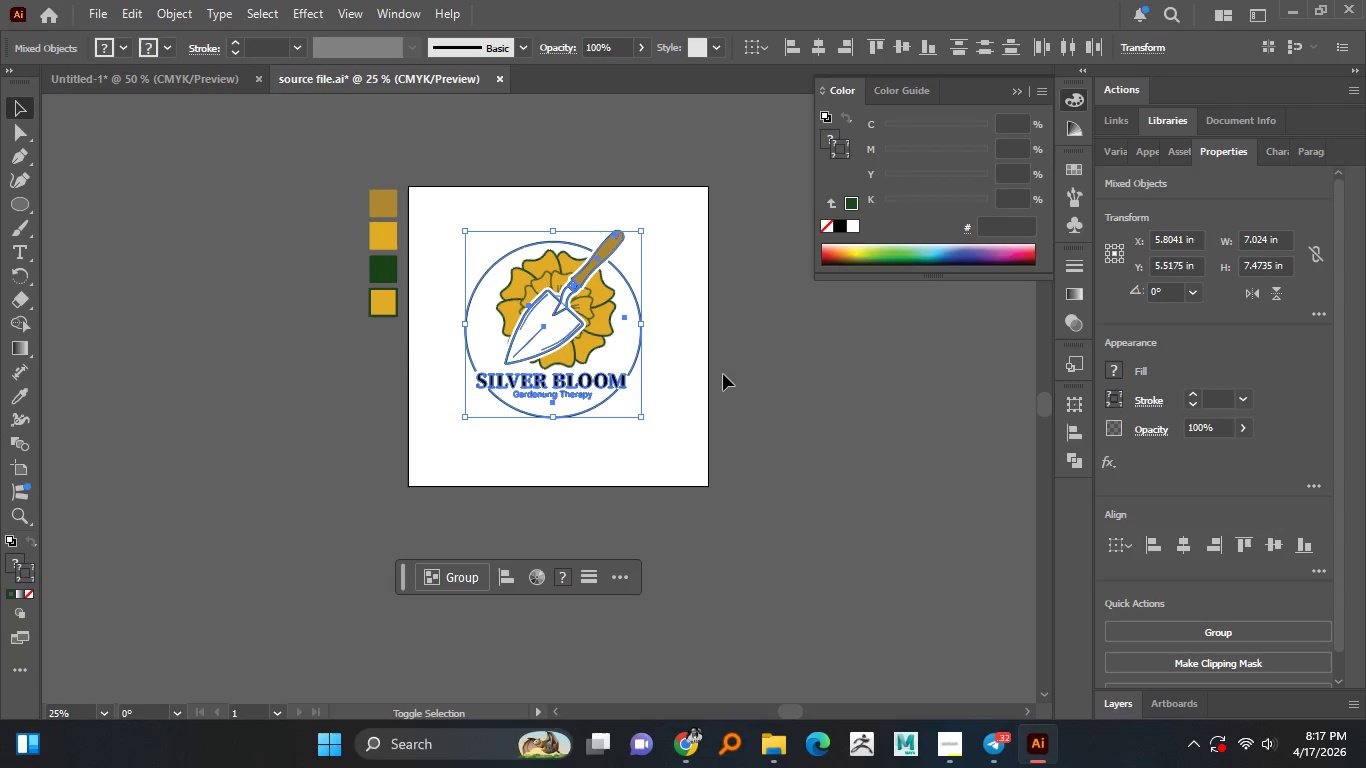 
key(Shift+ShiftLeft)
 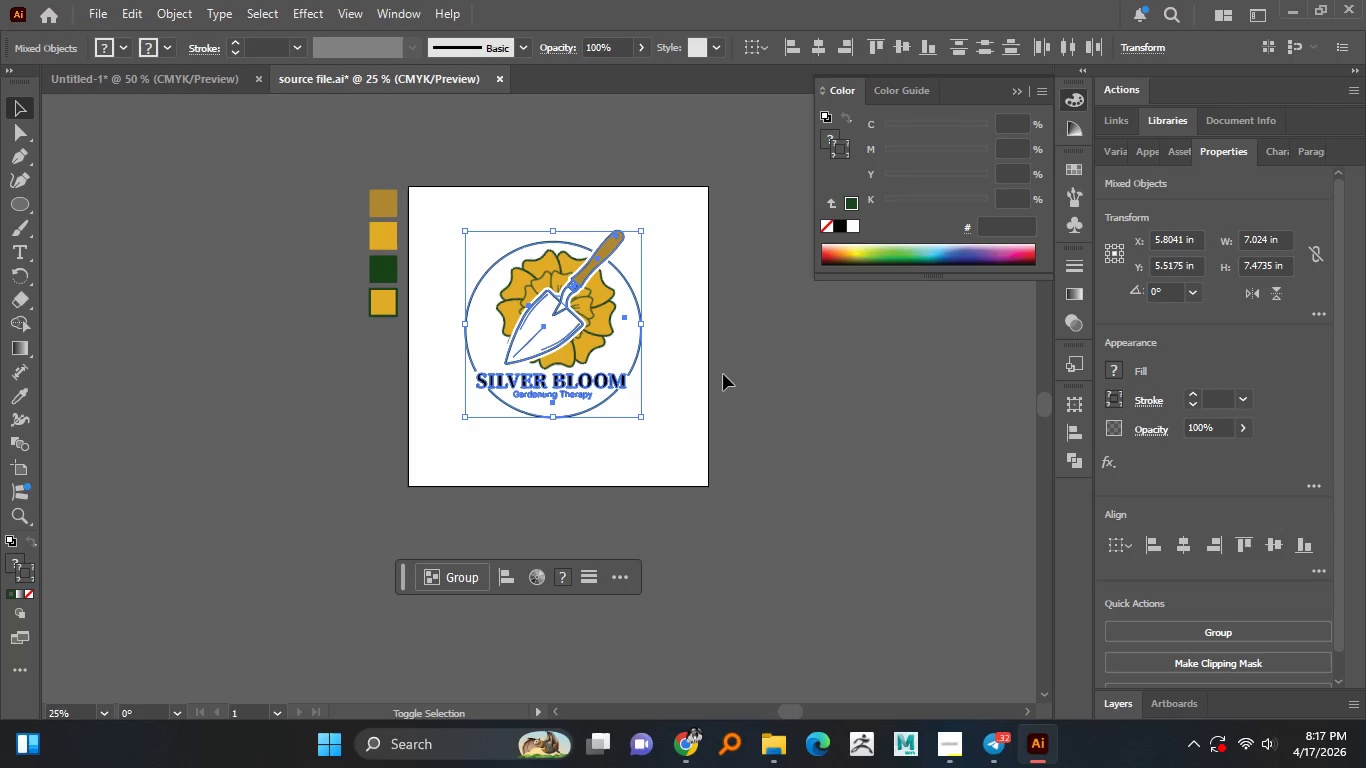 
key(Shift+ShiftLeft)
 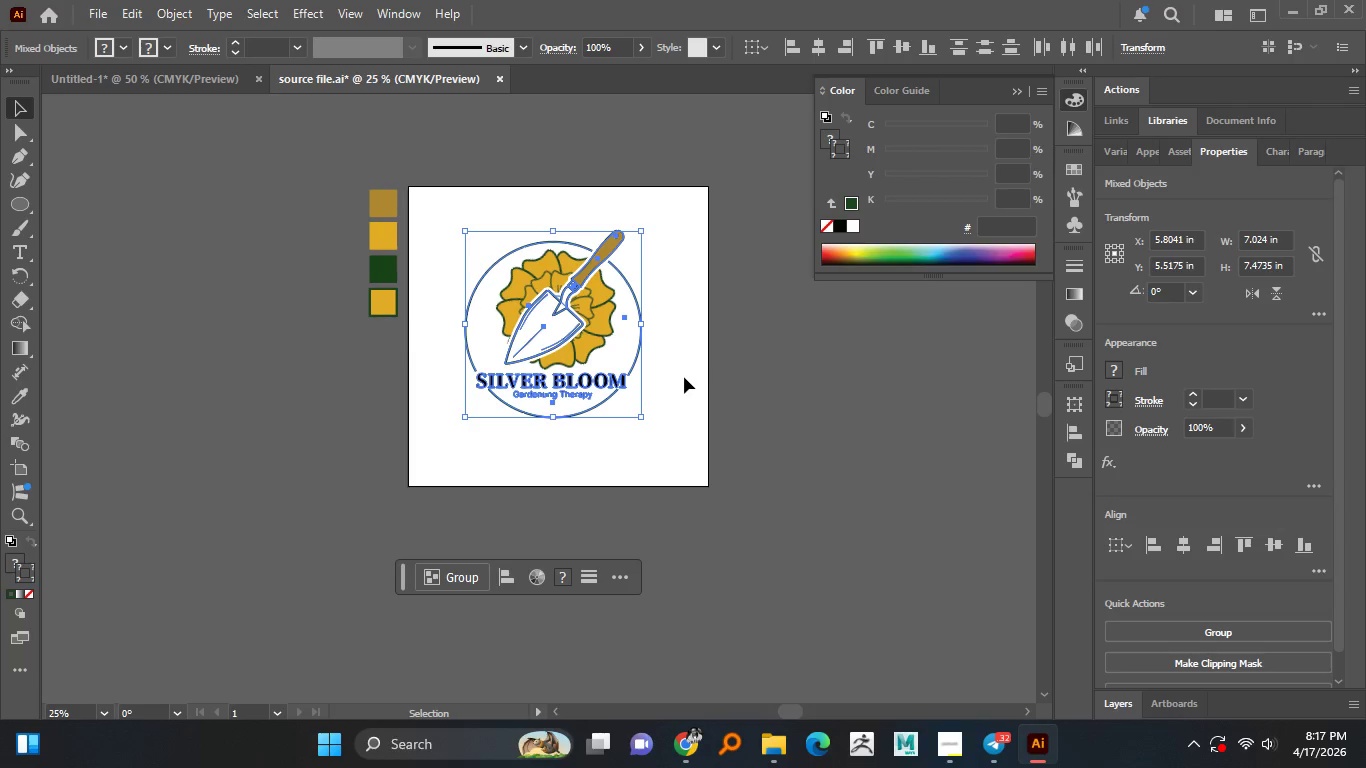 
left_click([684, 377])
 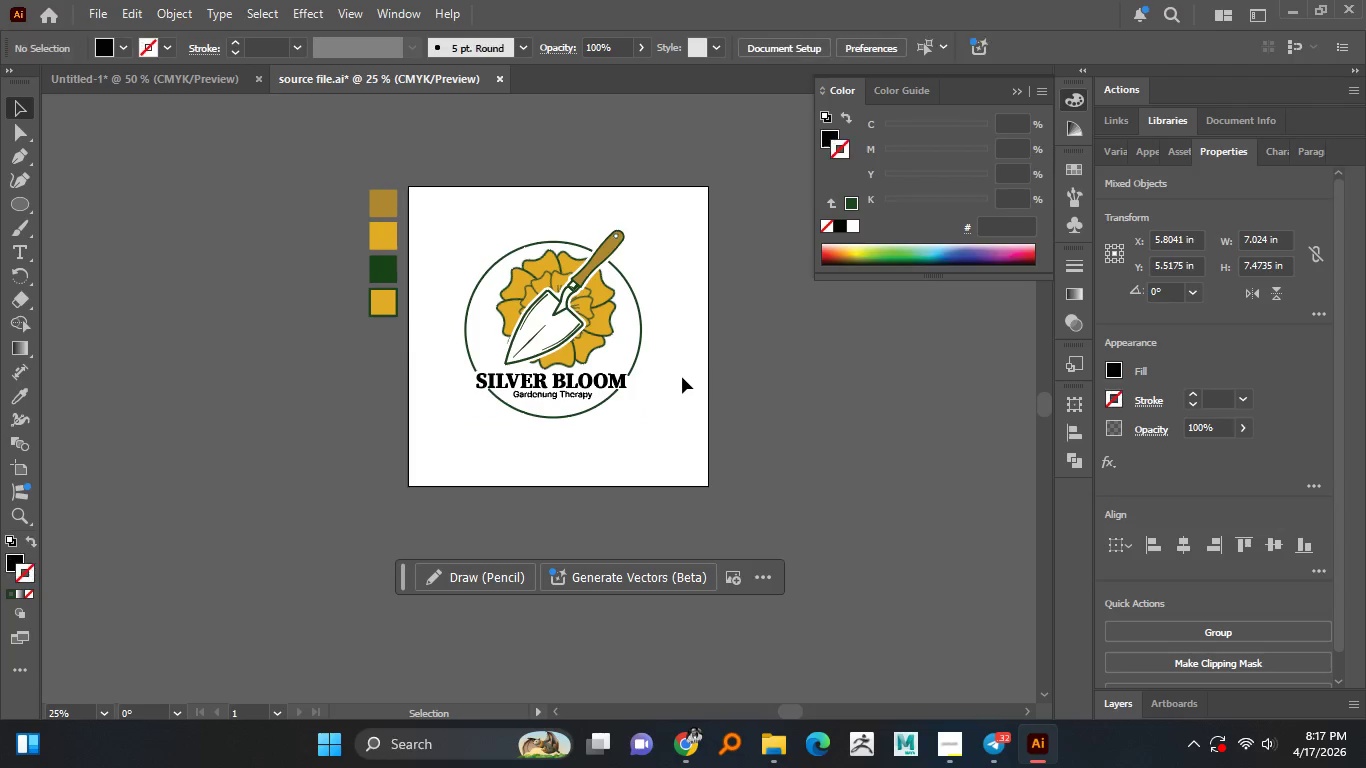 
hold_key(key=AltLeft, duration=1.52)
scroll: coordinate [556, 361], scroll_direction: up, amount: 1.0
 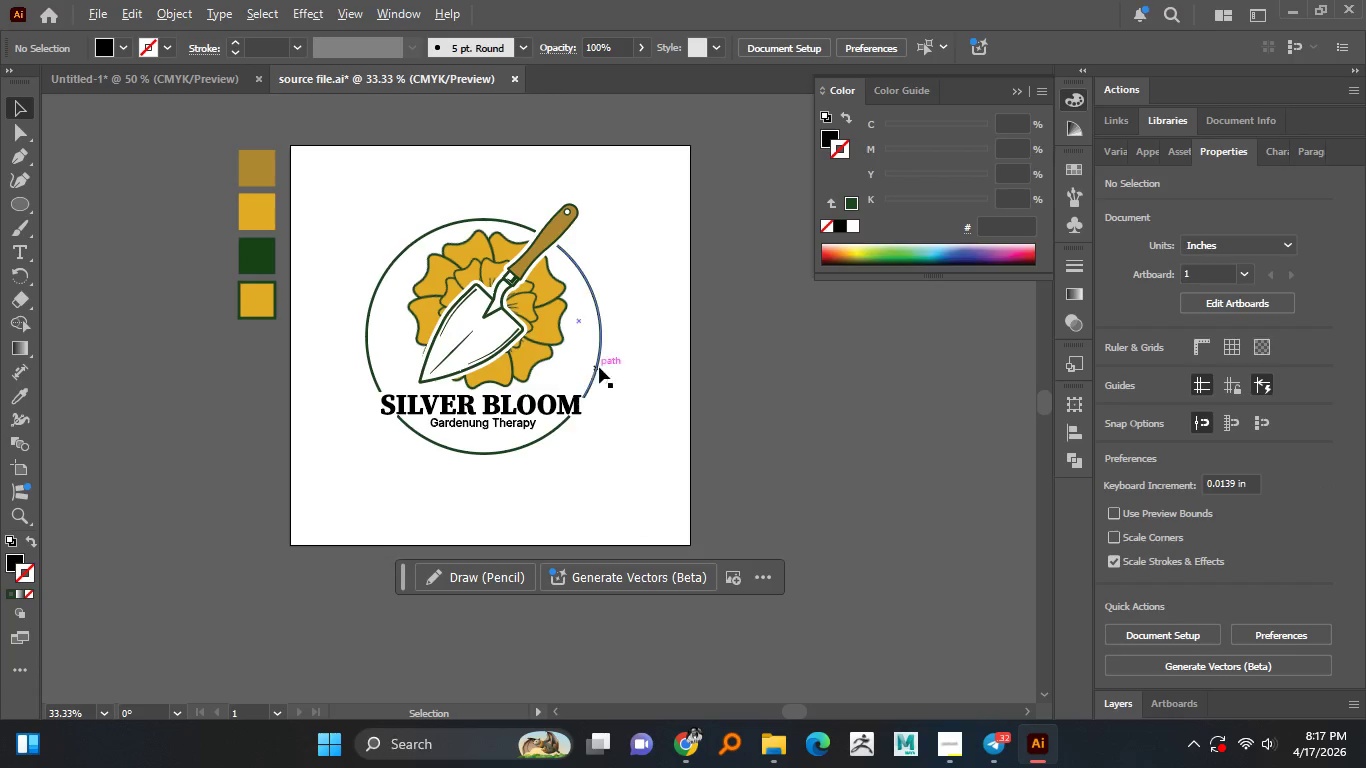 
hold_key(key=AltLeft, duration=1.5)
scroll: coordinate [614, 370], scroll_direction: up, amount: 1.0
 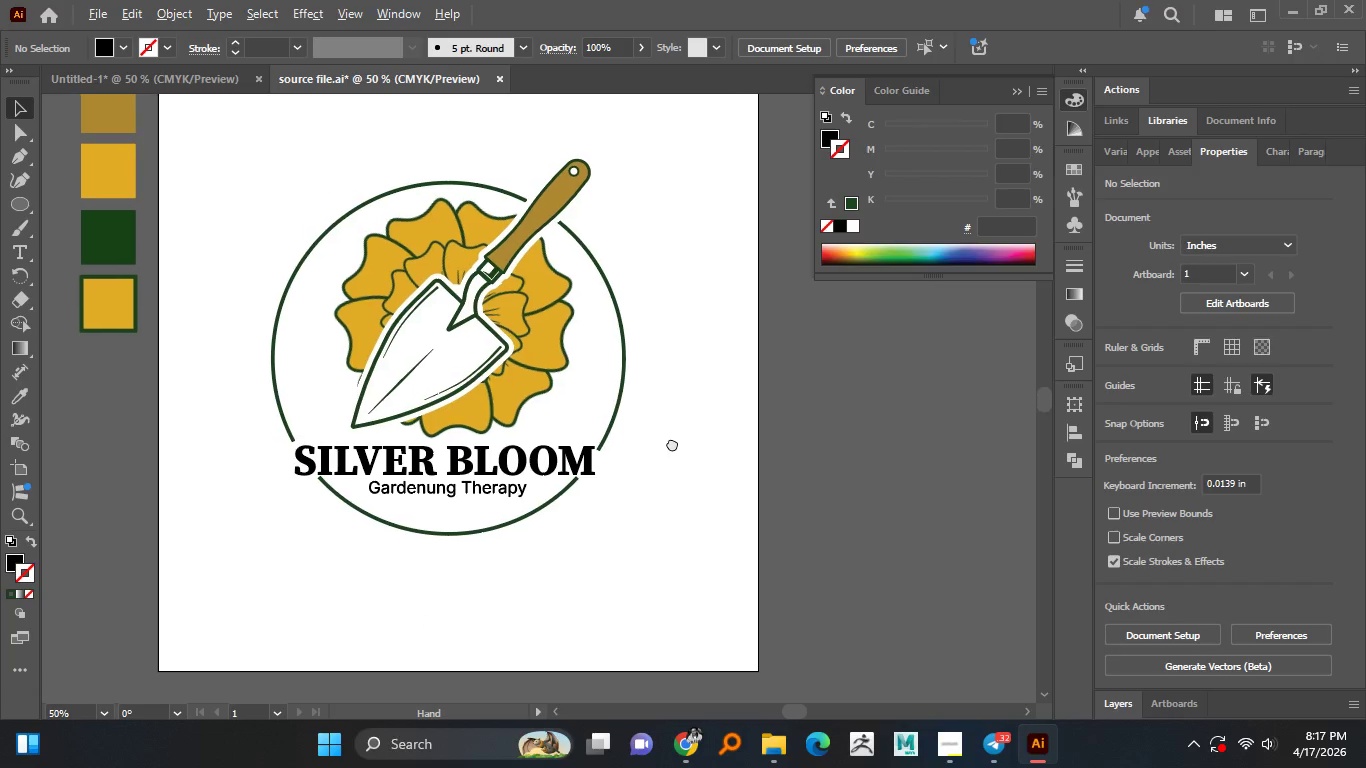 
hold_key(key=AltLeft, duration=1.06)
 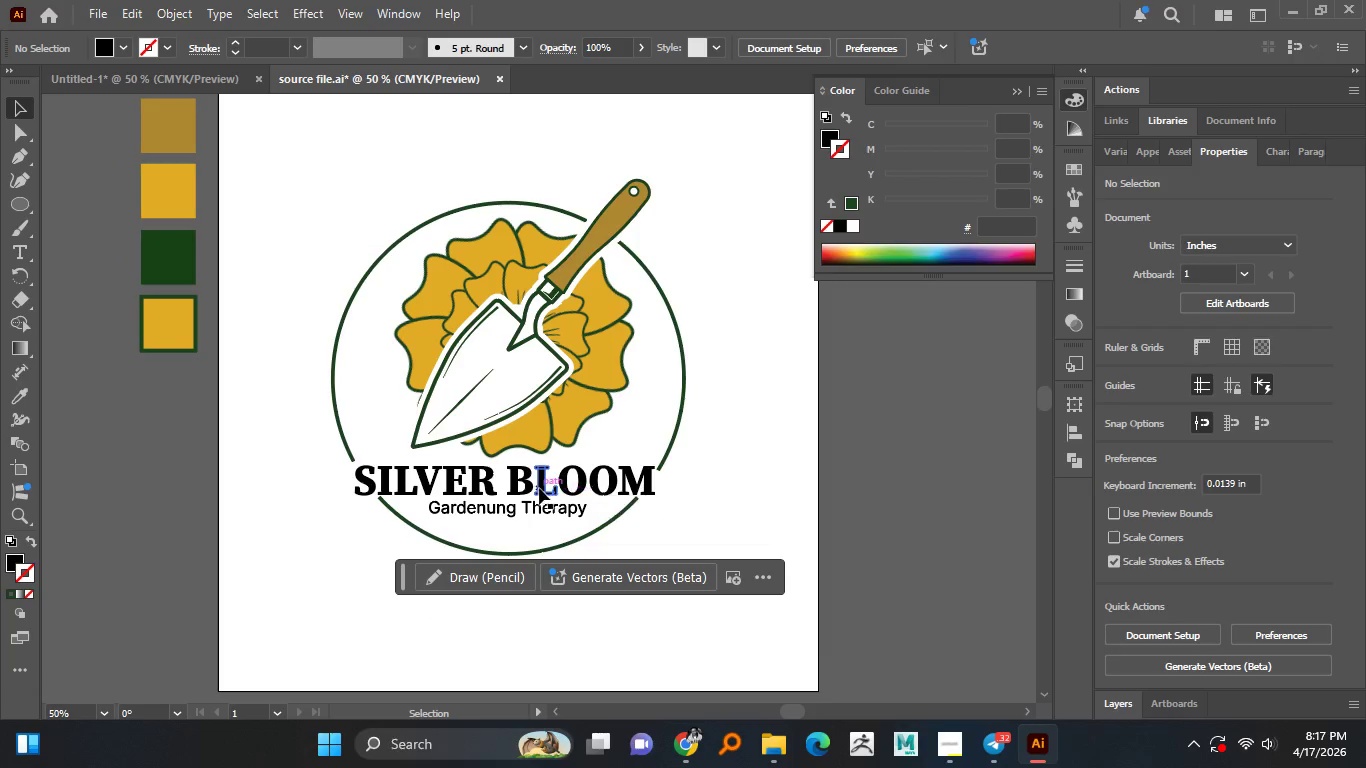 
hold_key(key=AltLeft, duration=6.22)
left_click([539, 488])
 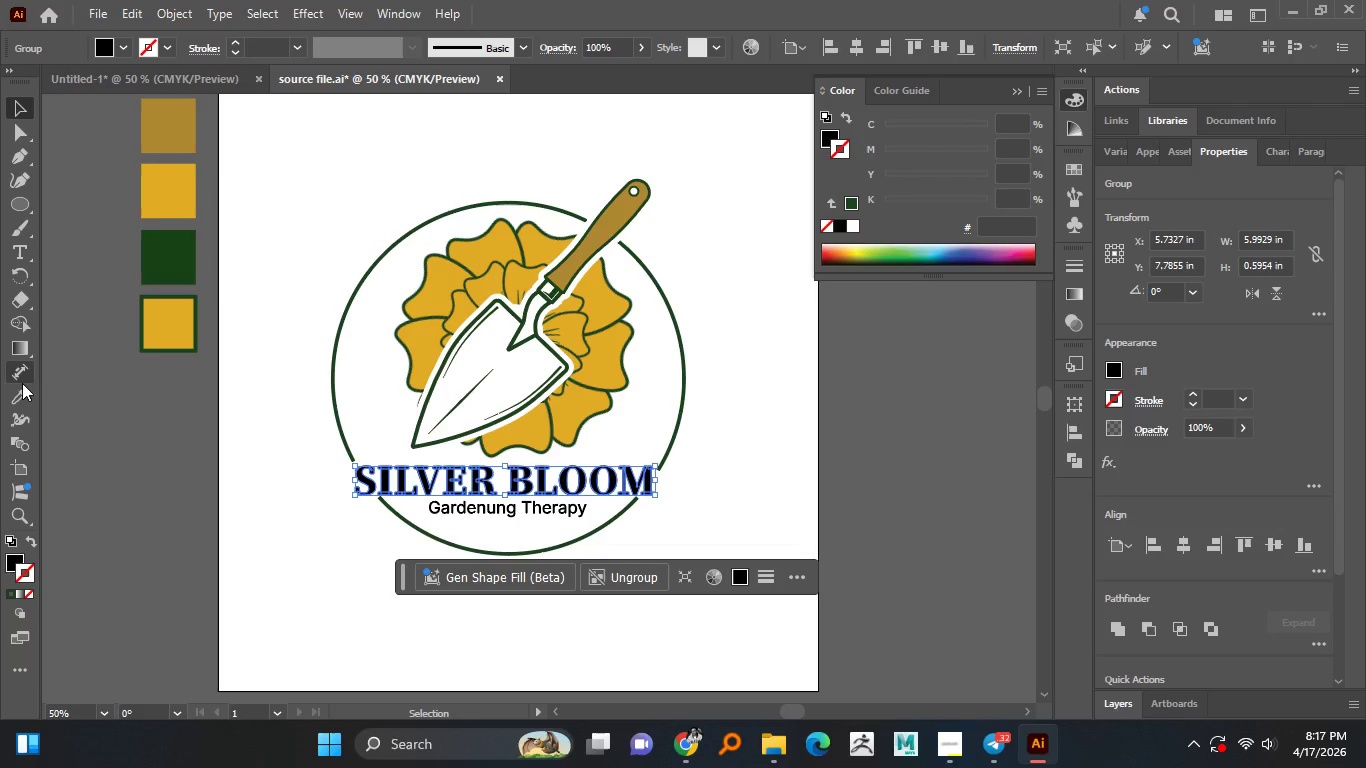 
left_click_drag(start_coordinate=[22, 390], to_coordinate=[29, 385])
 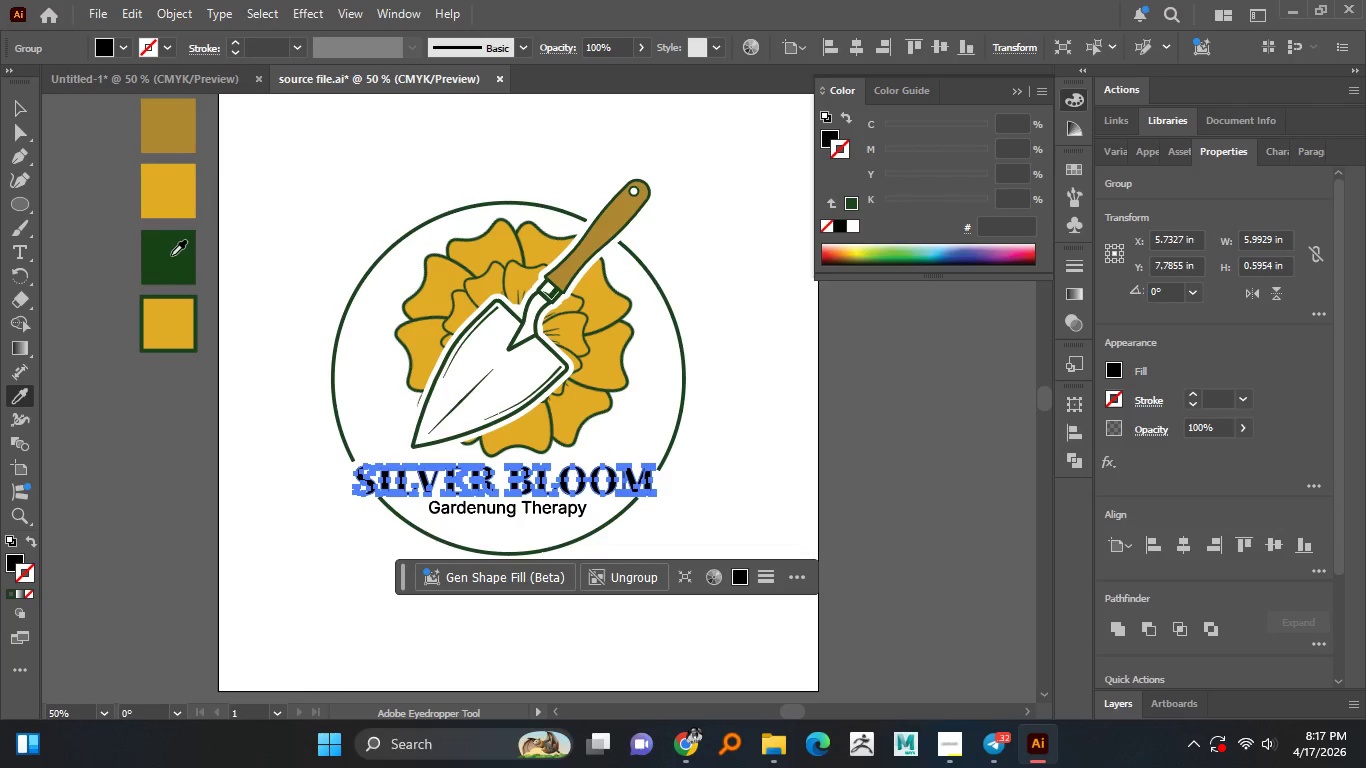 
left_click([171, 255])
 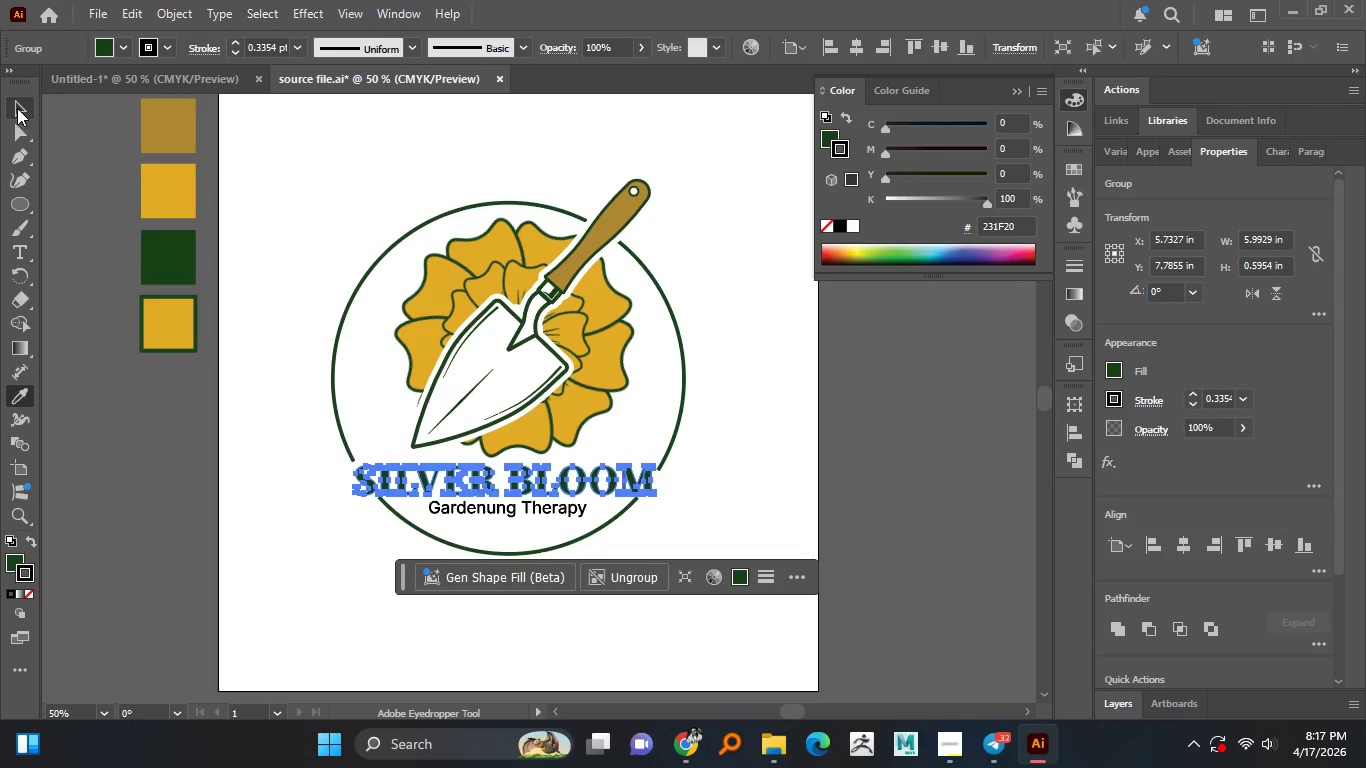 
hold_key(key=AltLeft, duration=0.42)
 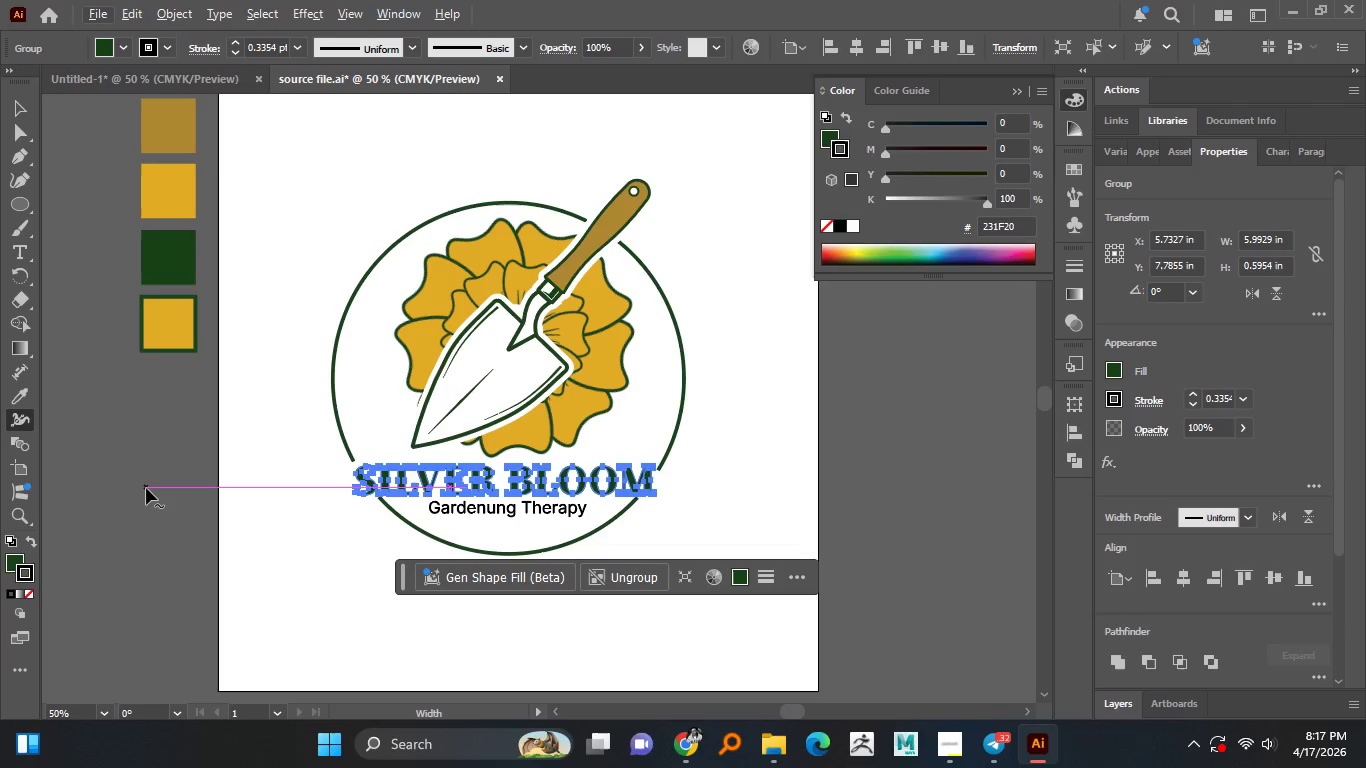 
left_click([146, 488])
 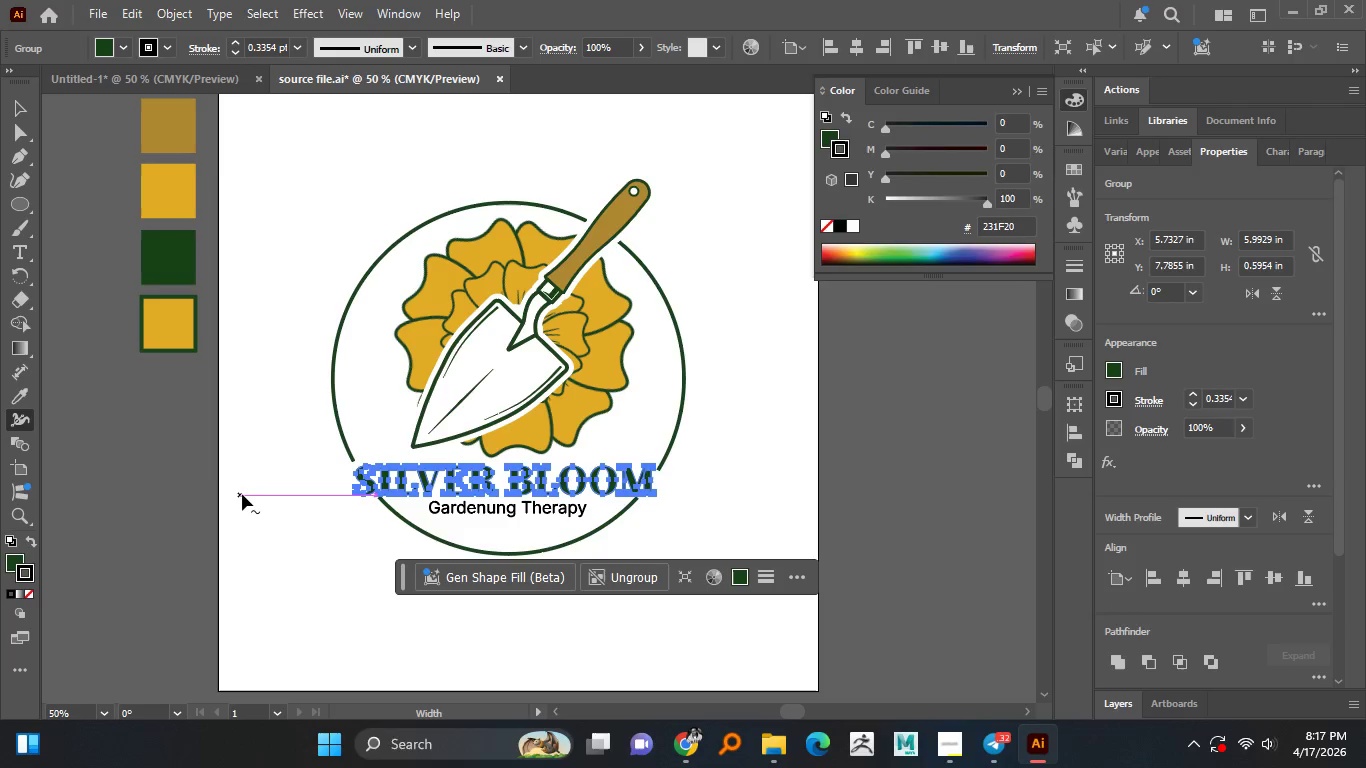 
left_click([242, 494])
 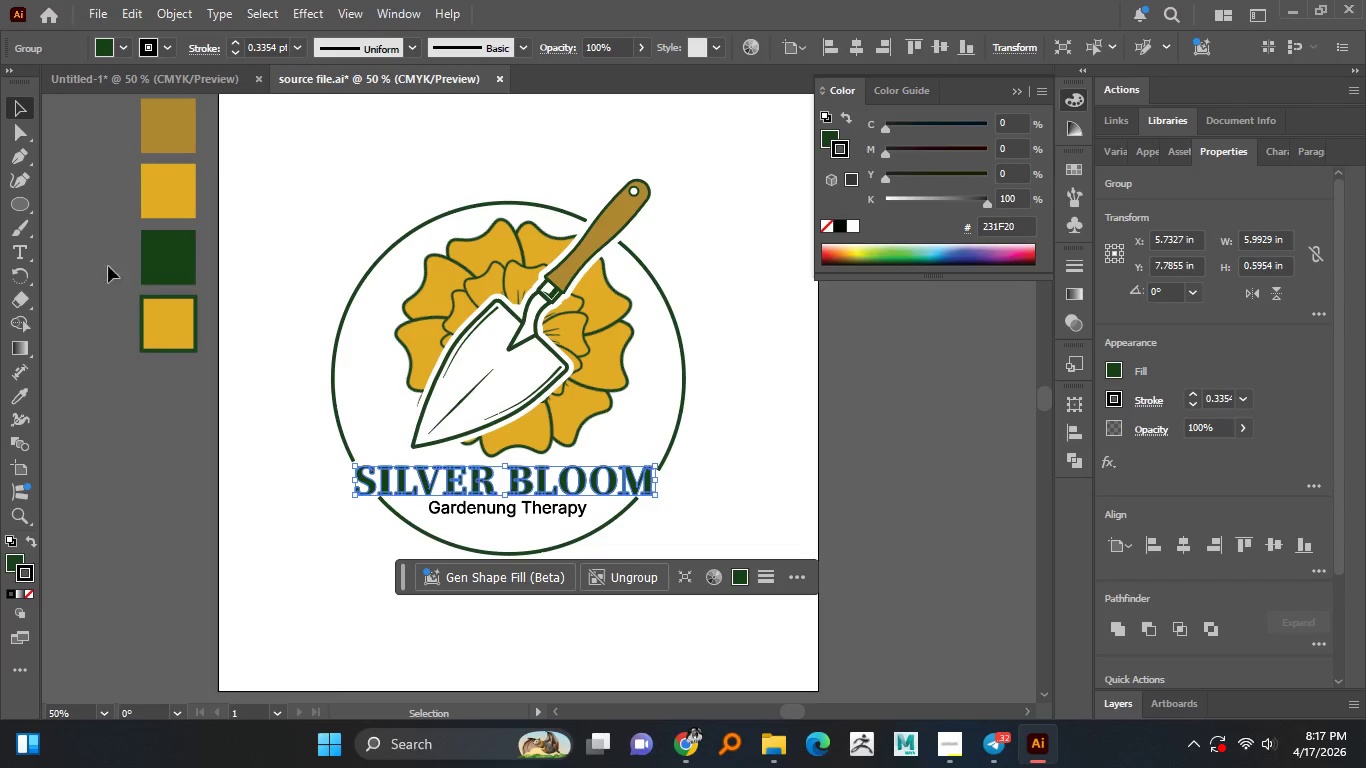 
left_click([236, 412])
 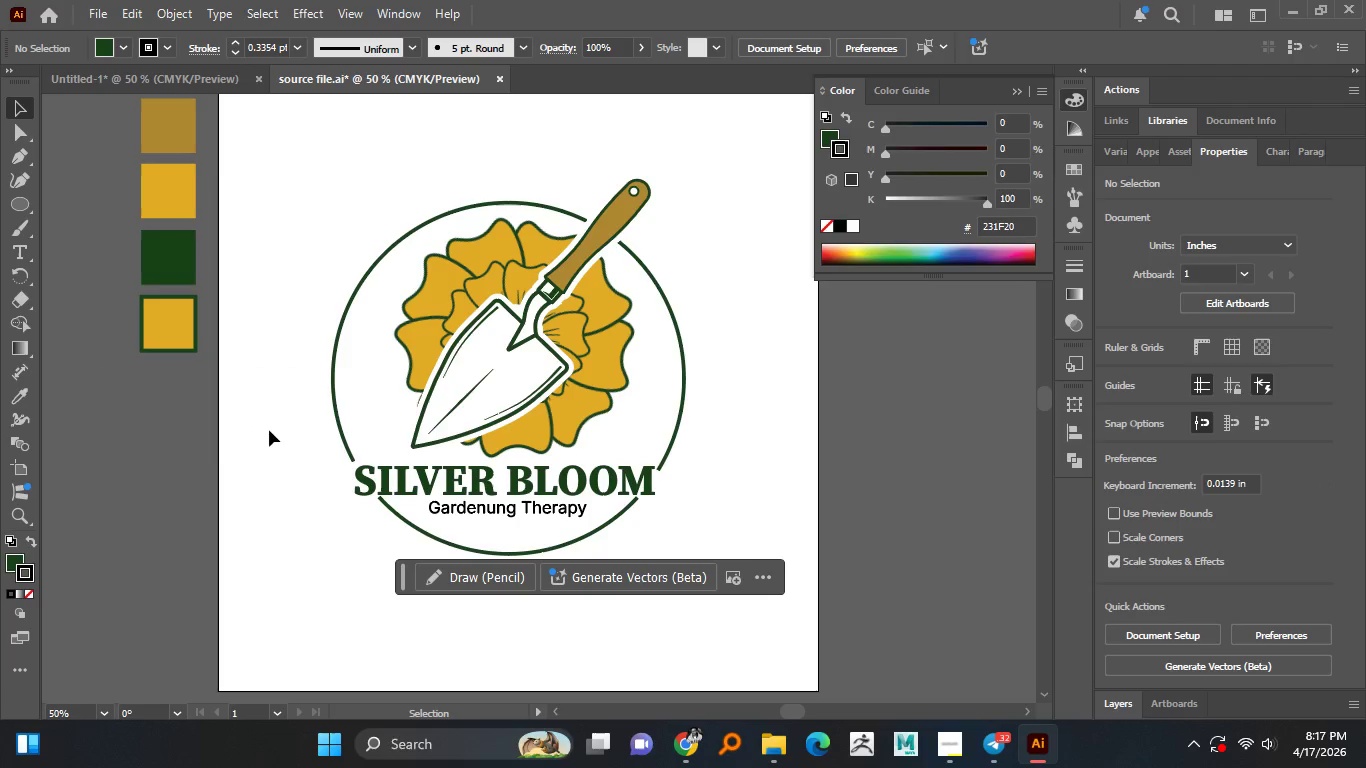 
hold_key(key=AltLeft, duration=1.02)
 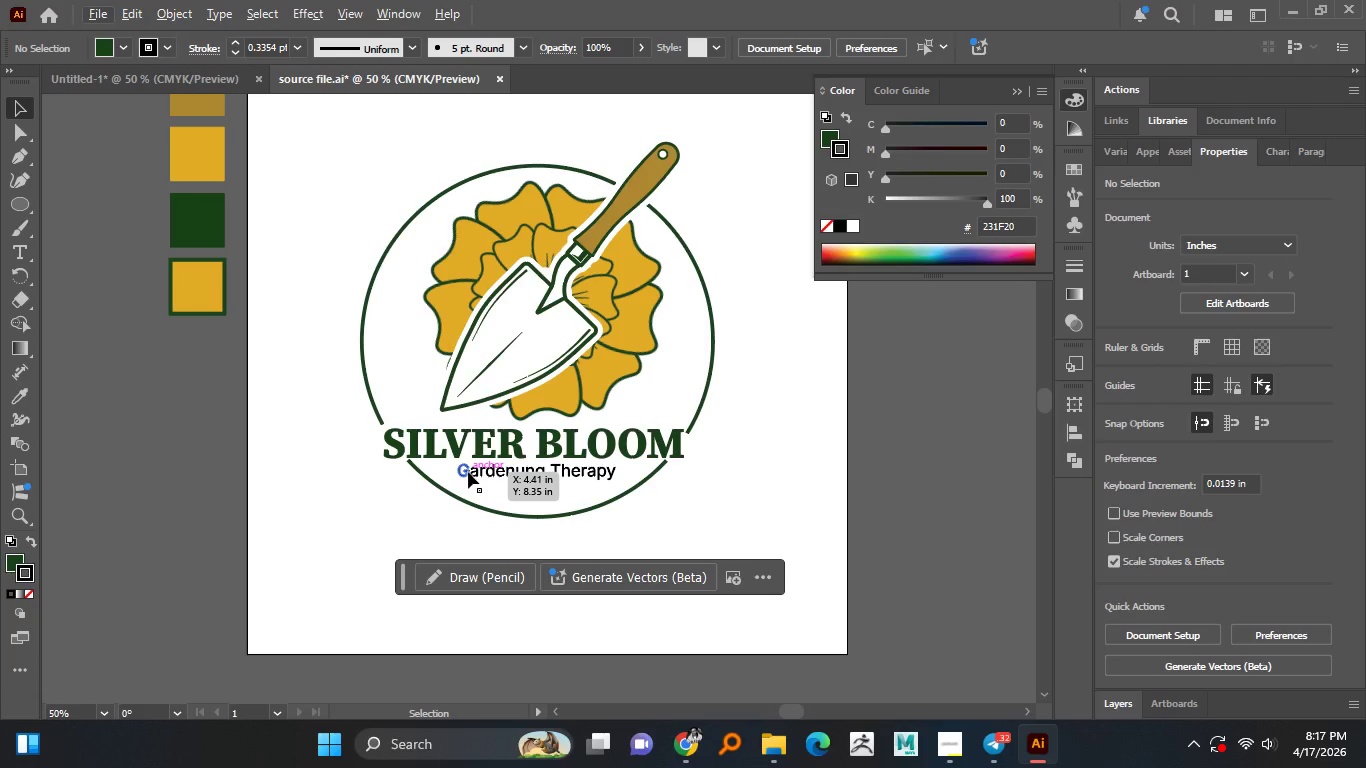 
left_click([469, 473])
 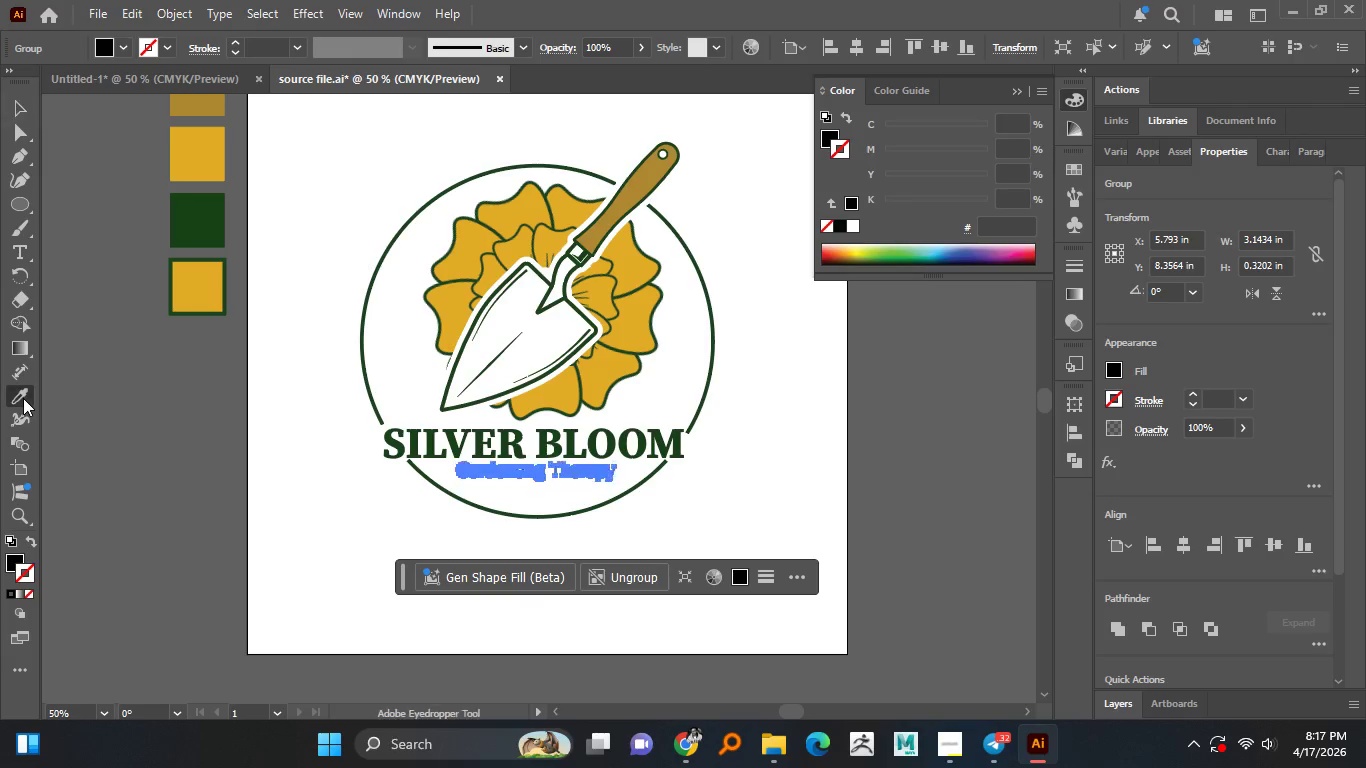 
left_click([198, 225])
 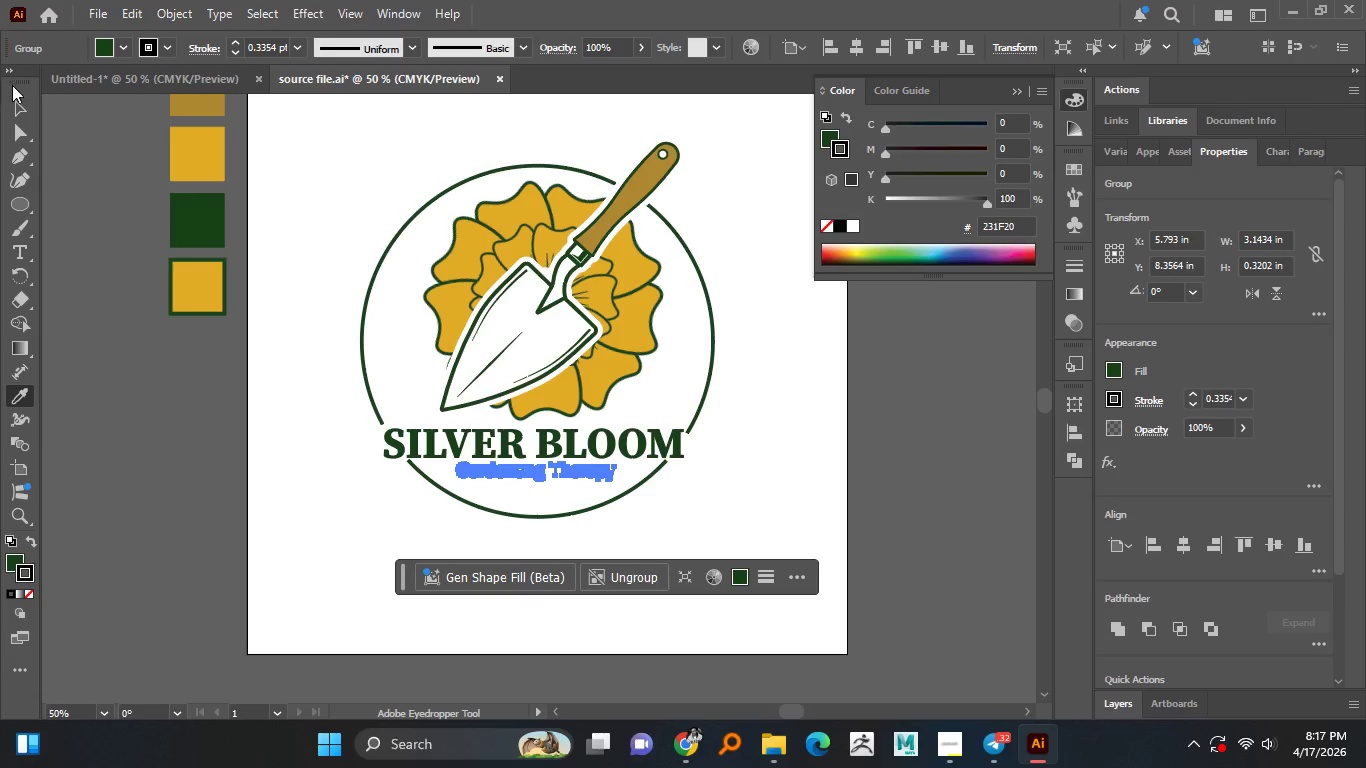 
left_click_drag(start_coordinate=[13, 88], to_coordinate=[14, 96])
 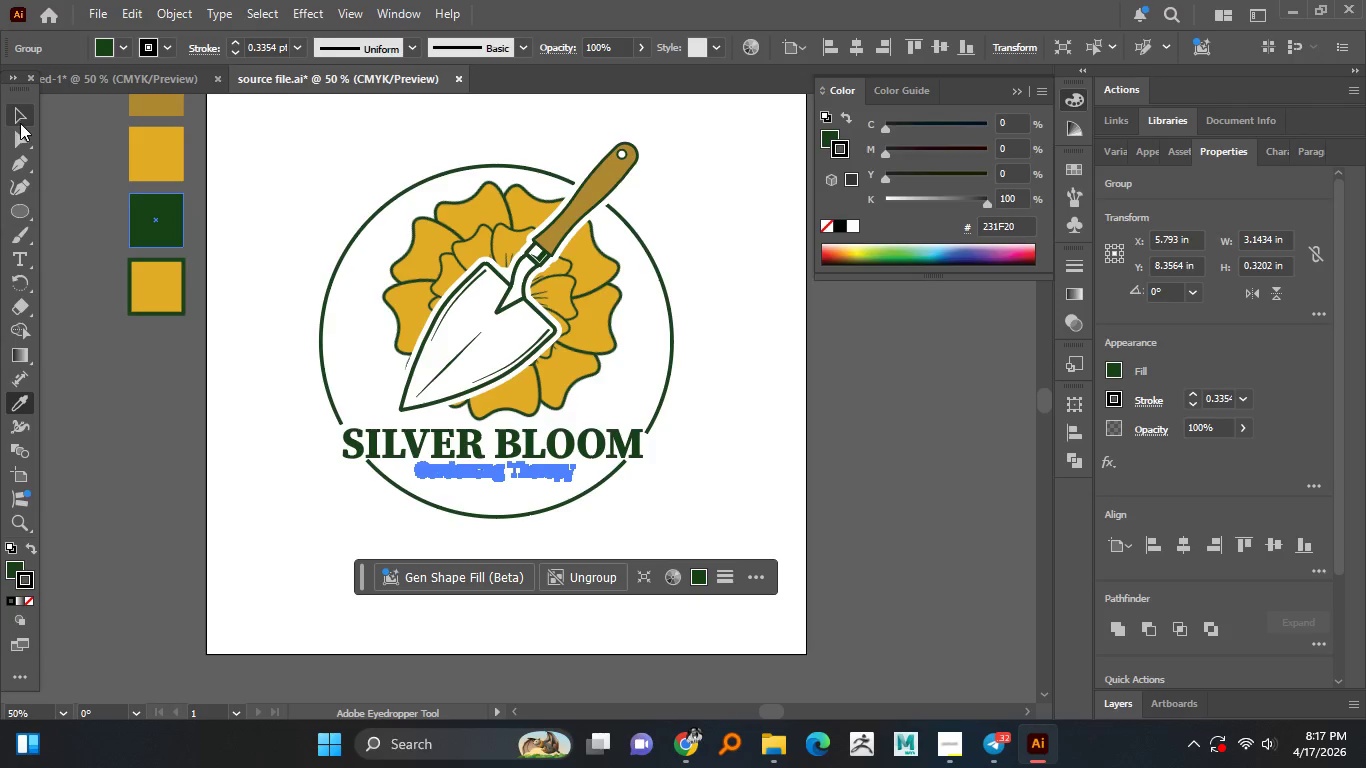 
left_click([20, 123])
 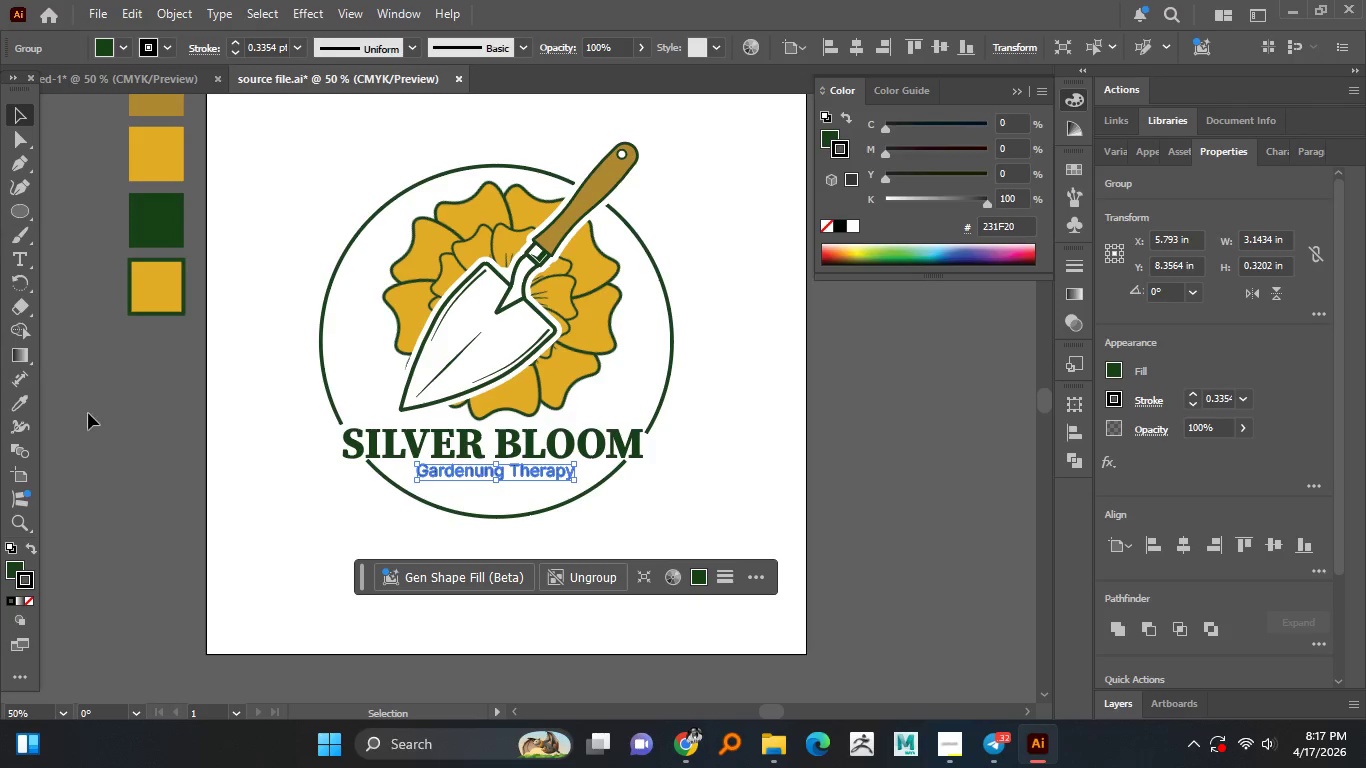 
left_click([89, 417])
 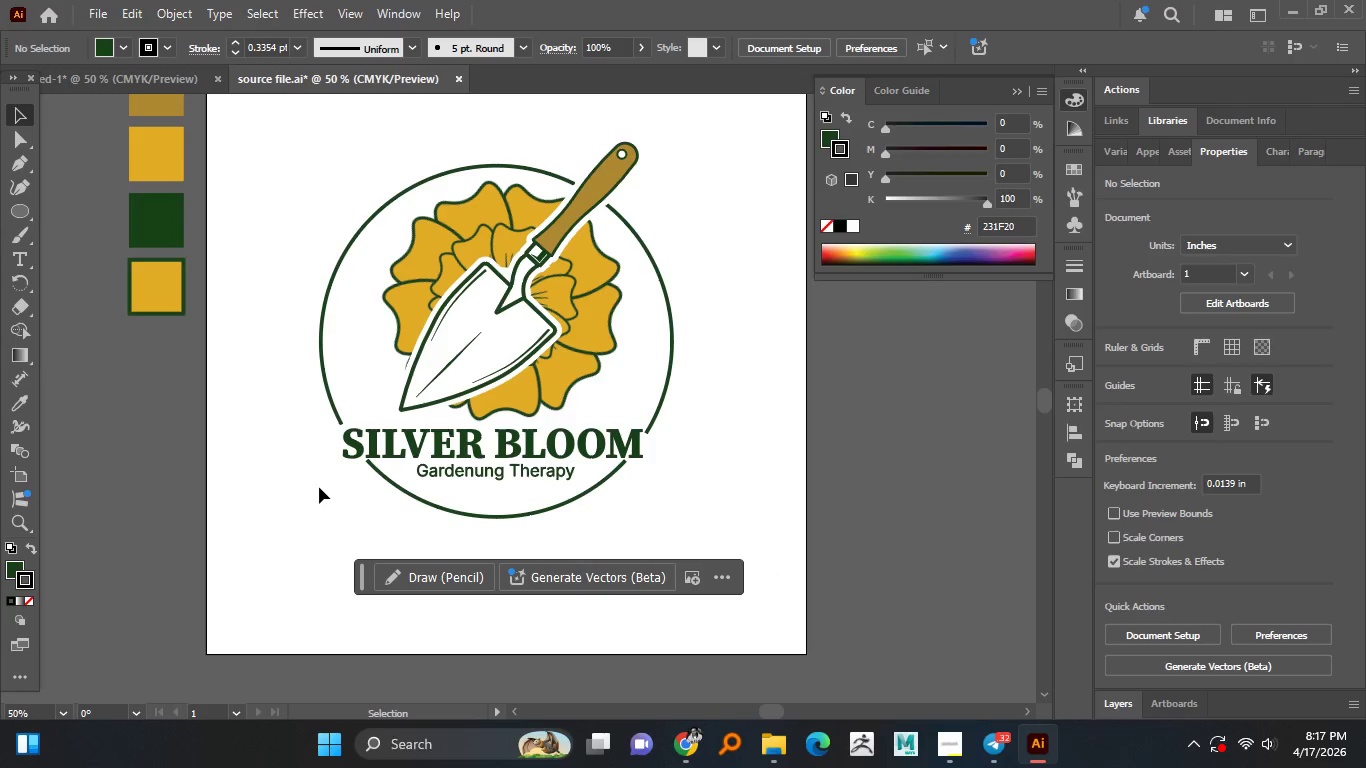 
hold_key(key=AltLeft, duration=1.51)
 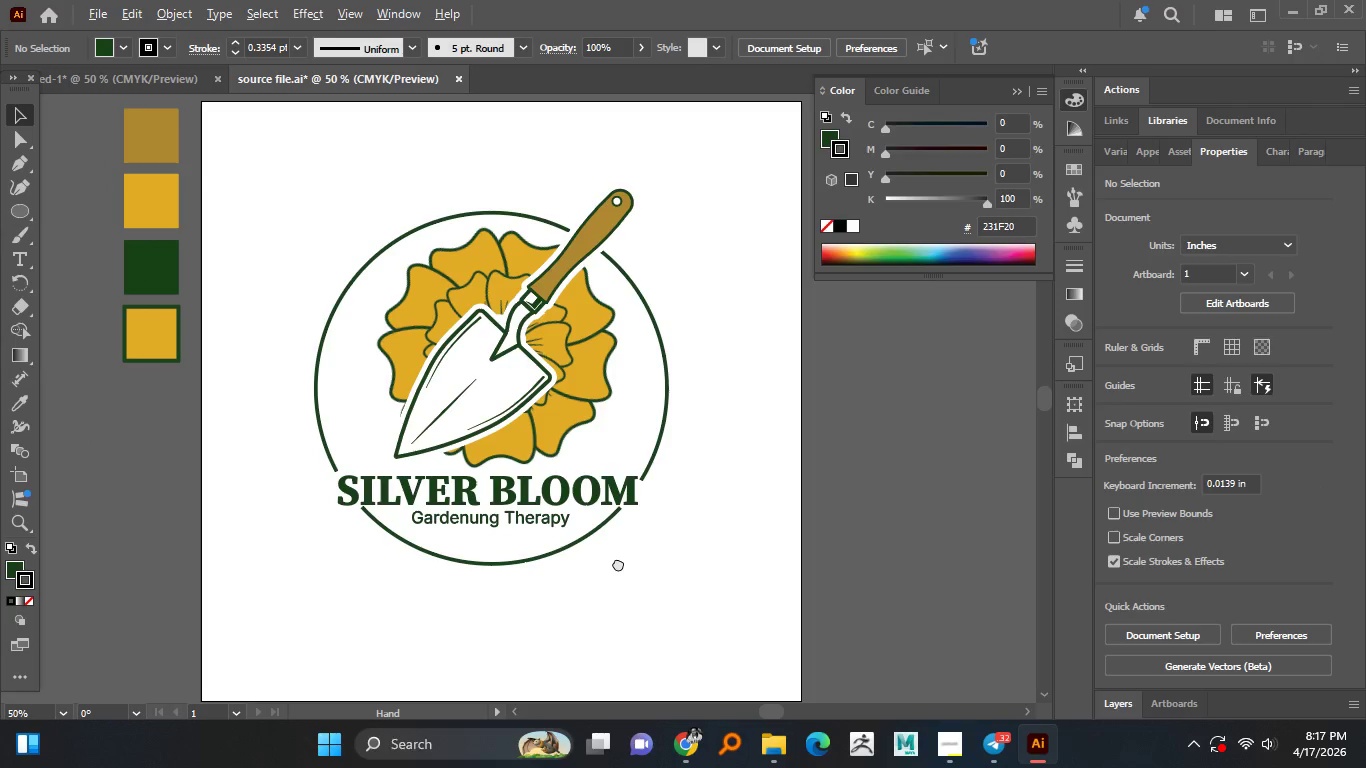 
key(Alt+AltLeft)
 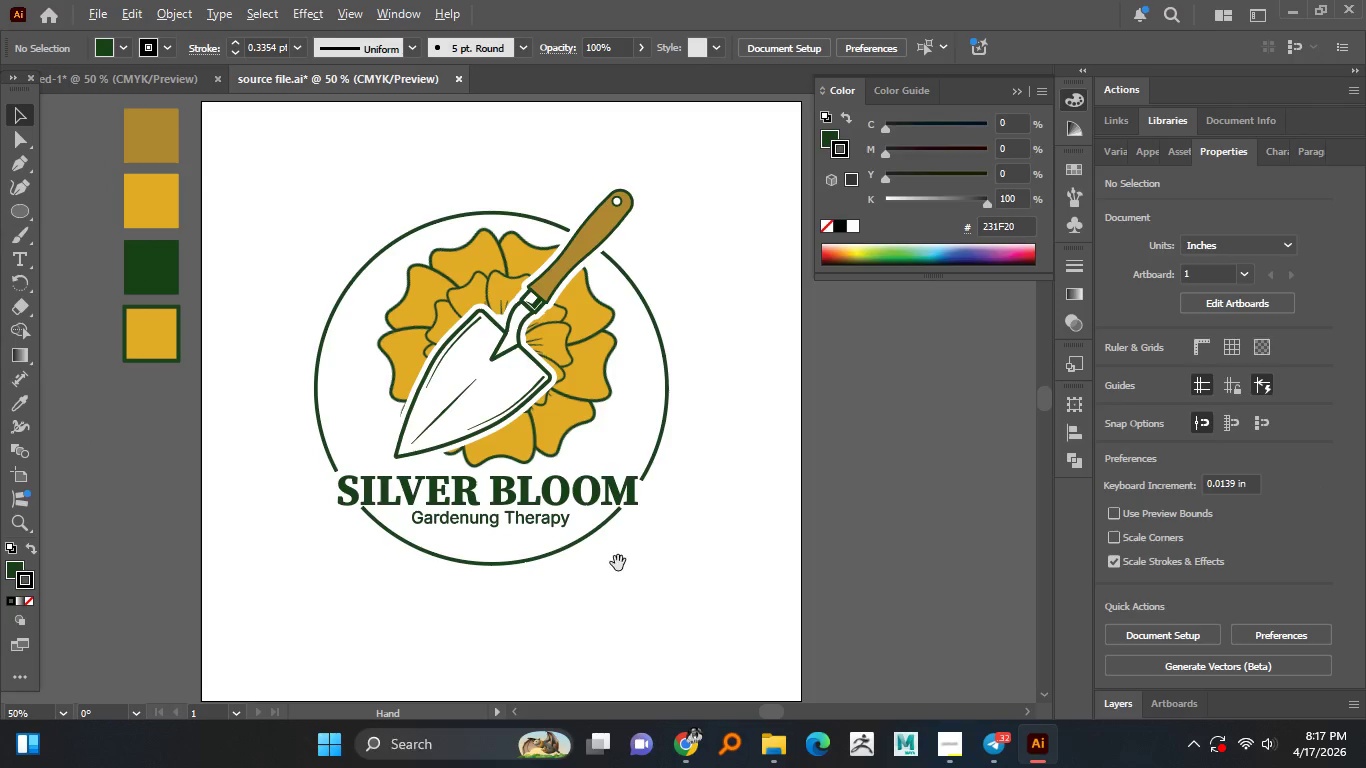 
key(Alt+AltLeft)
 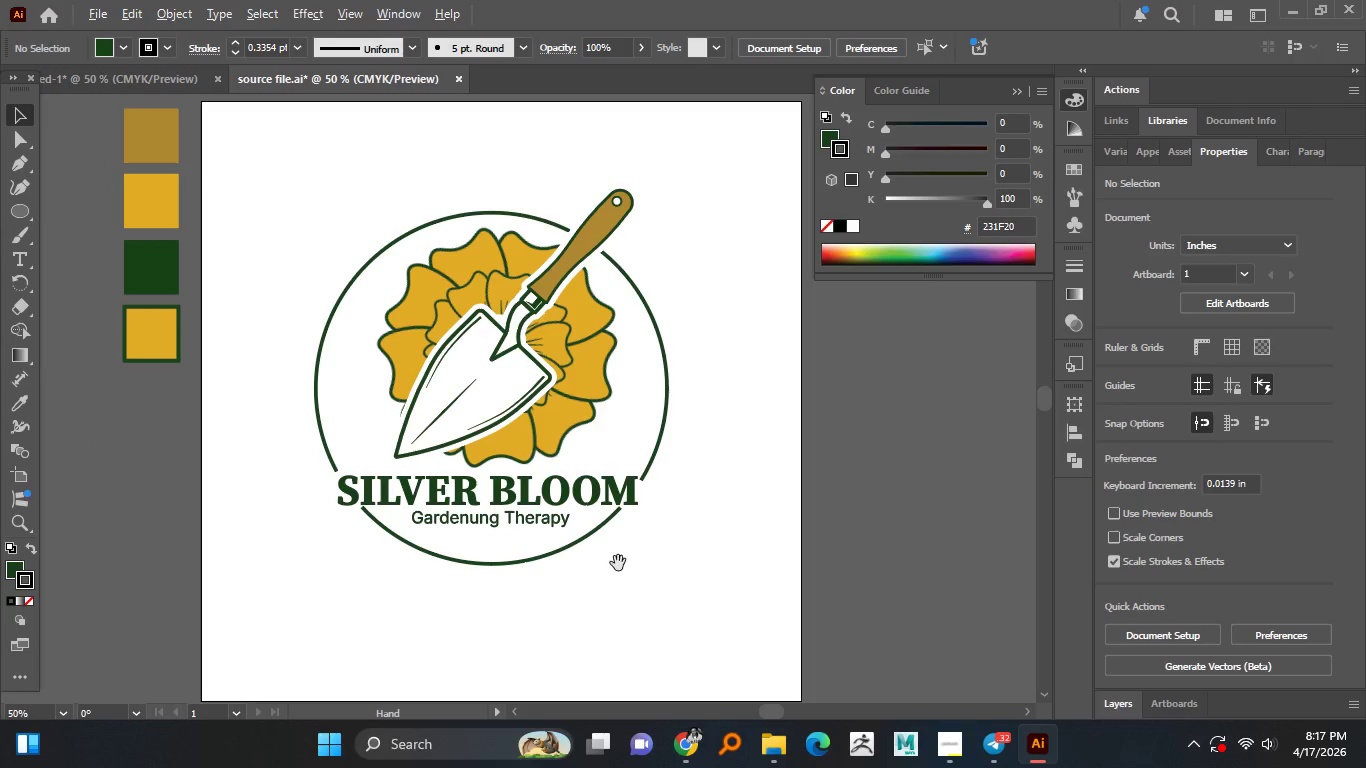 
key(Alt+AltLeft)
 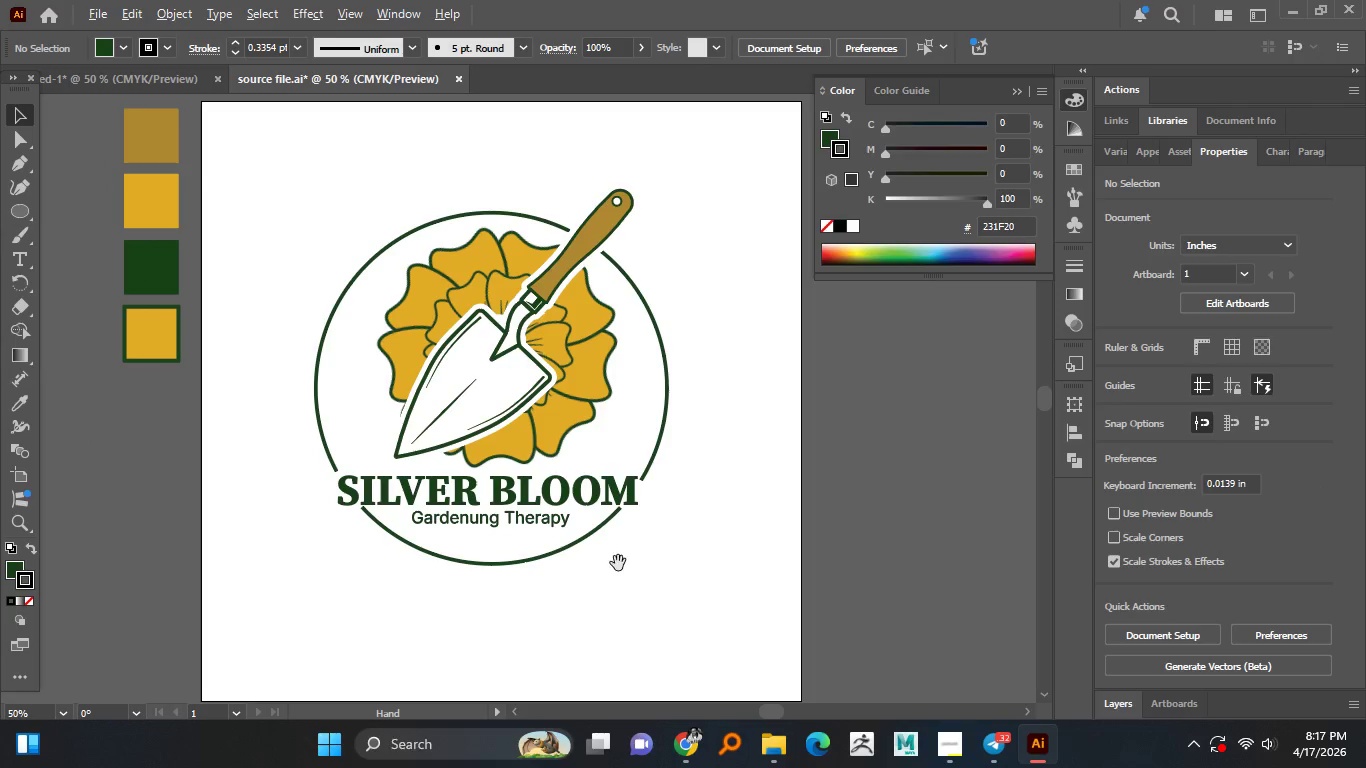 
key(Alt+AltLeft)
 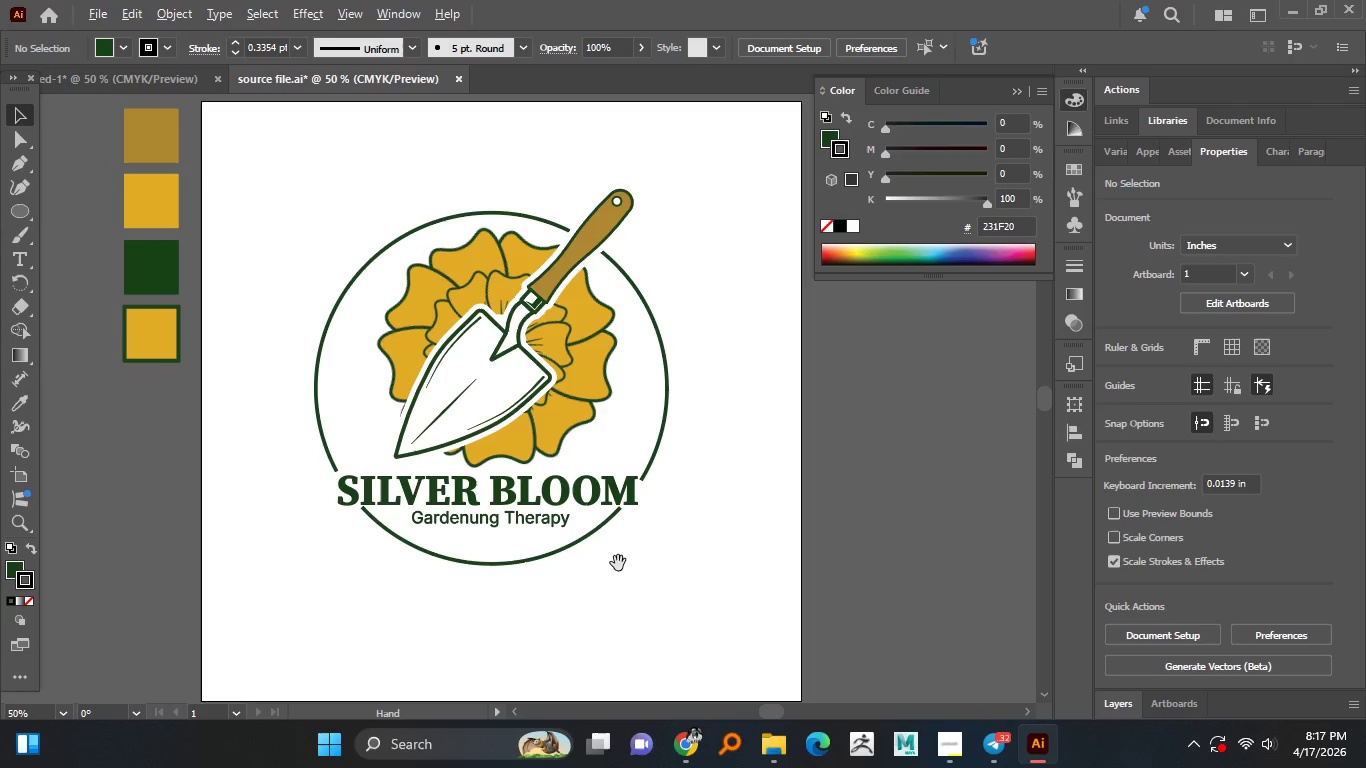 
key(Alt+AltLeft)
 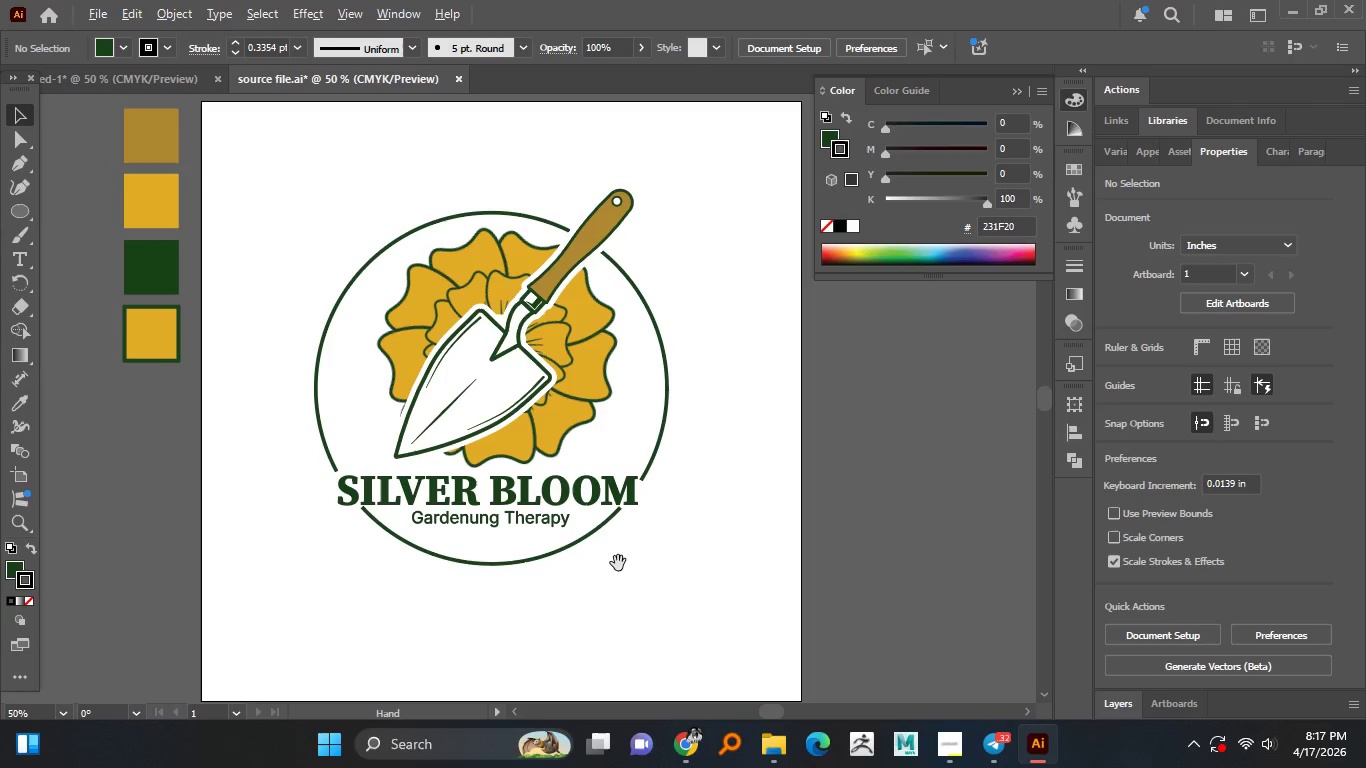 
key(Alt+AltLeft)
 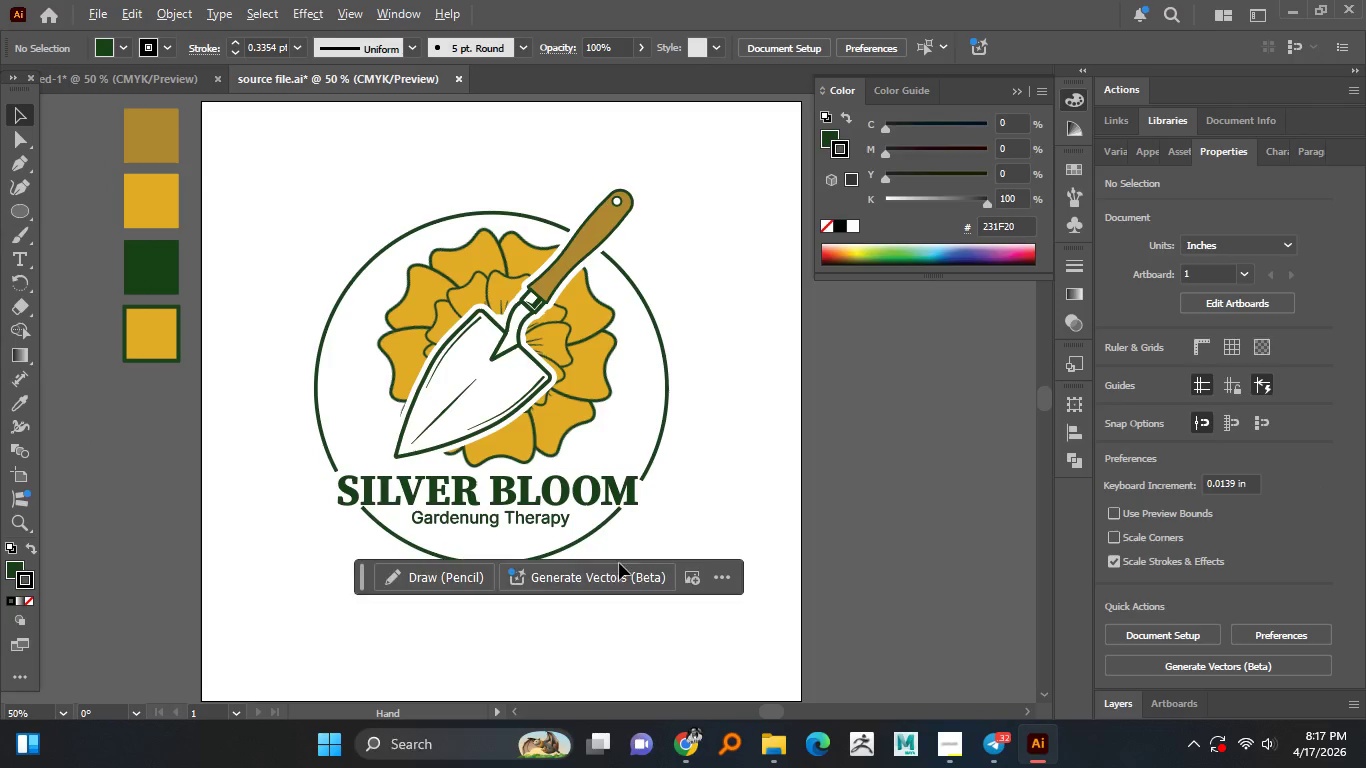 
key(Alt+AltLeft)
 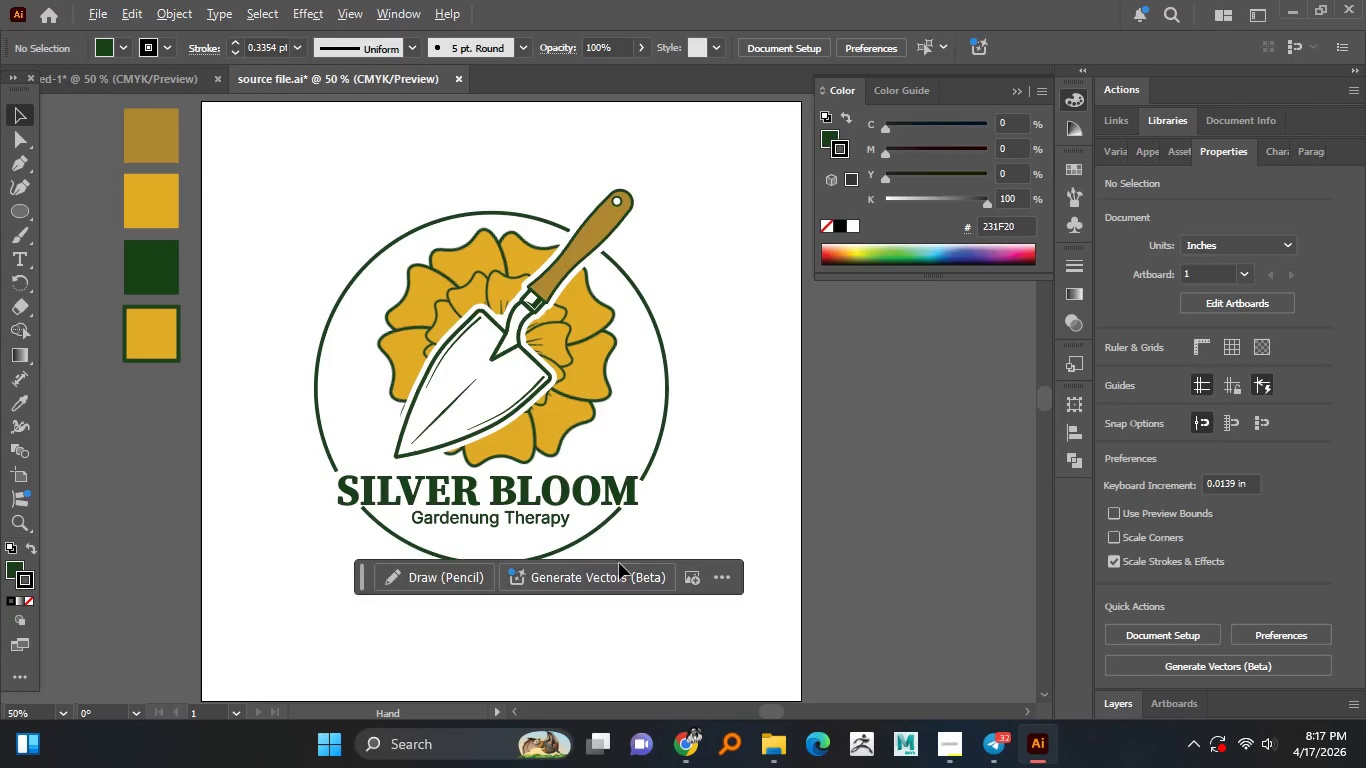 
key(Alt+AltLeft)
 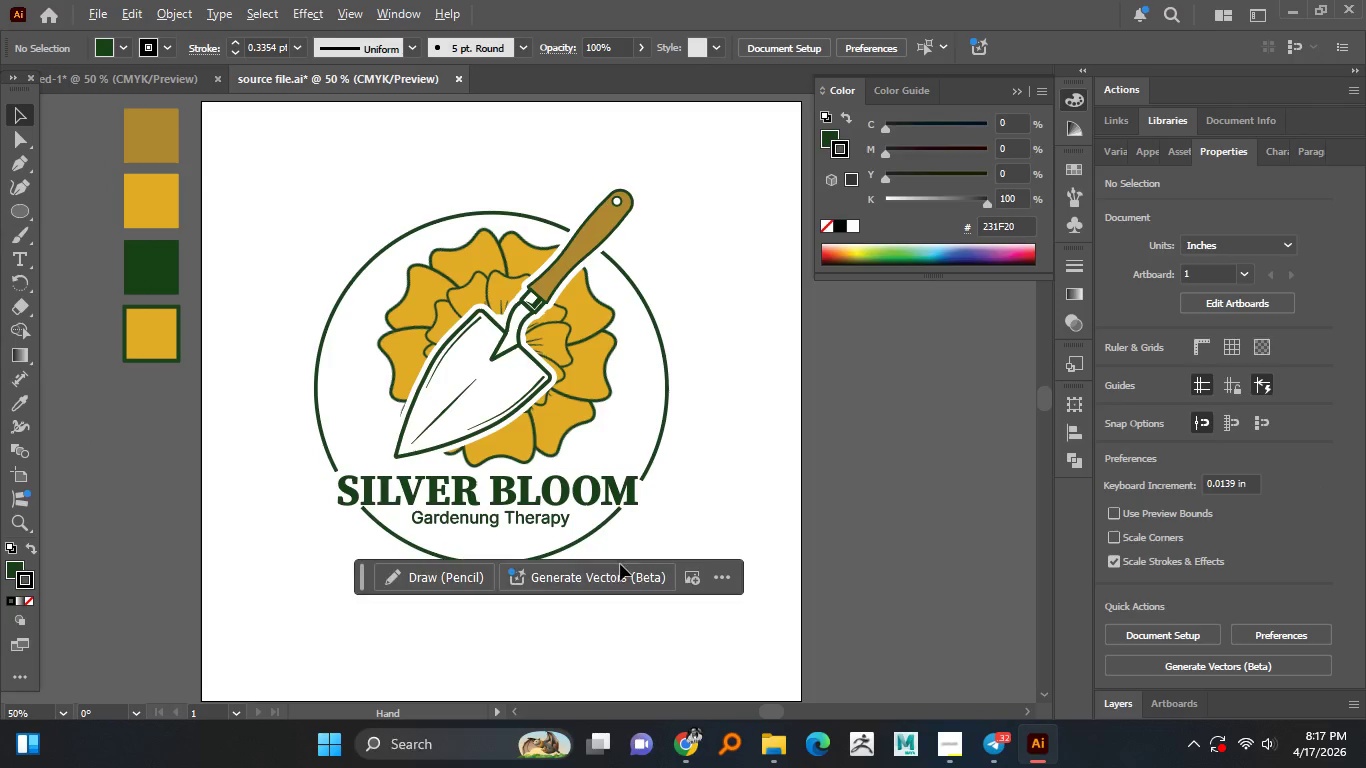 
key(Alt+AltLeft)
 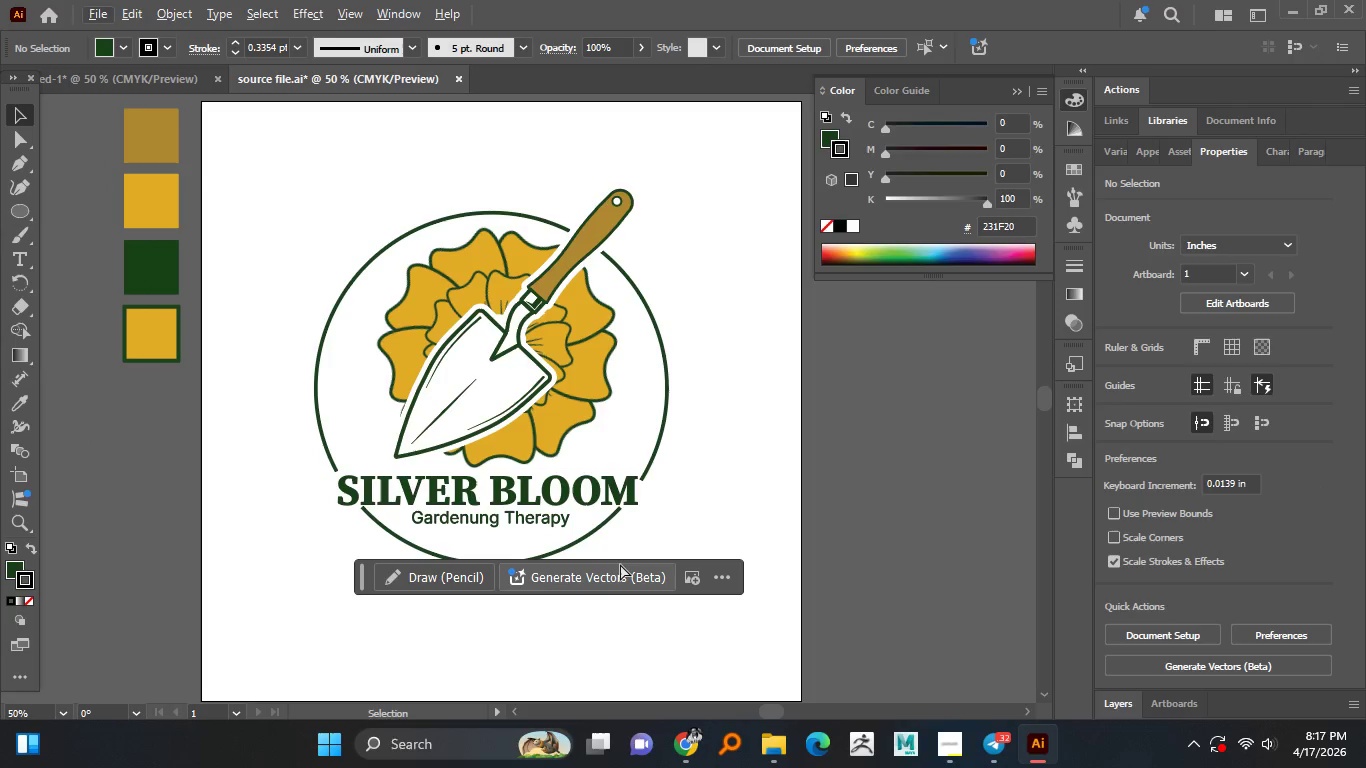 
key(Control+S)
 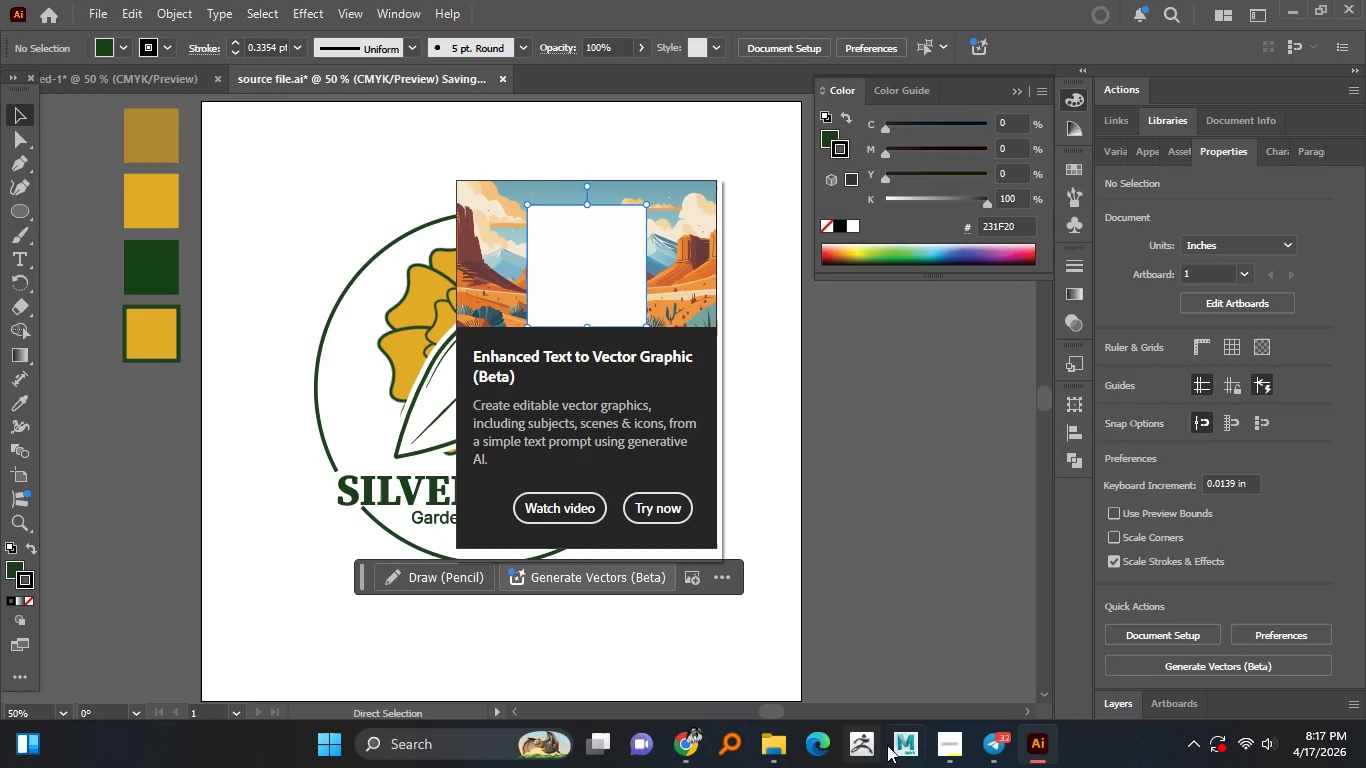 
left_click([955, 747])